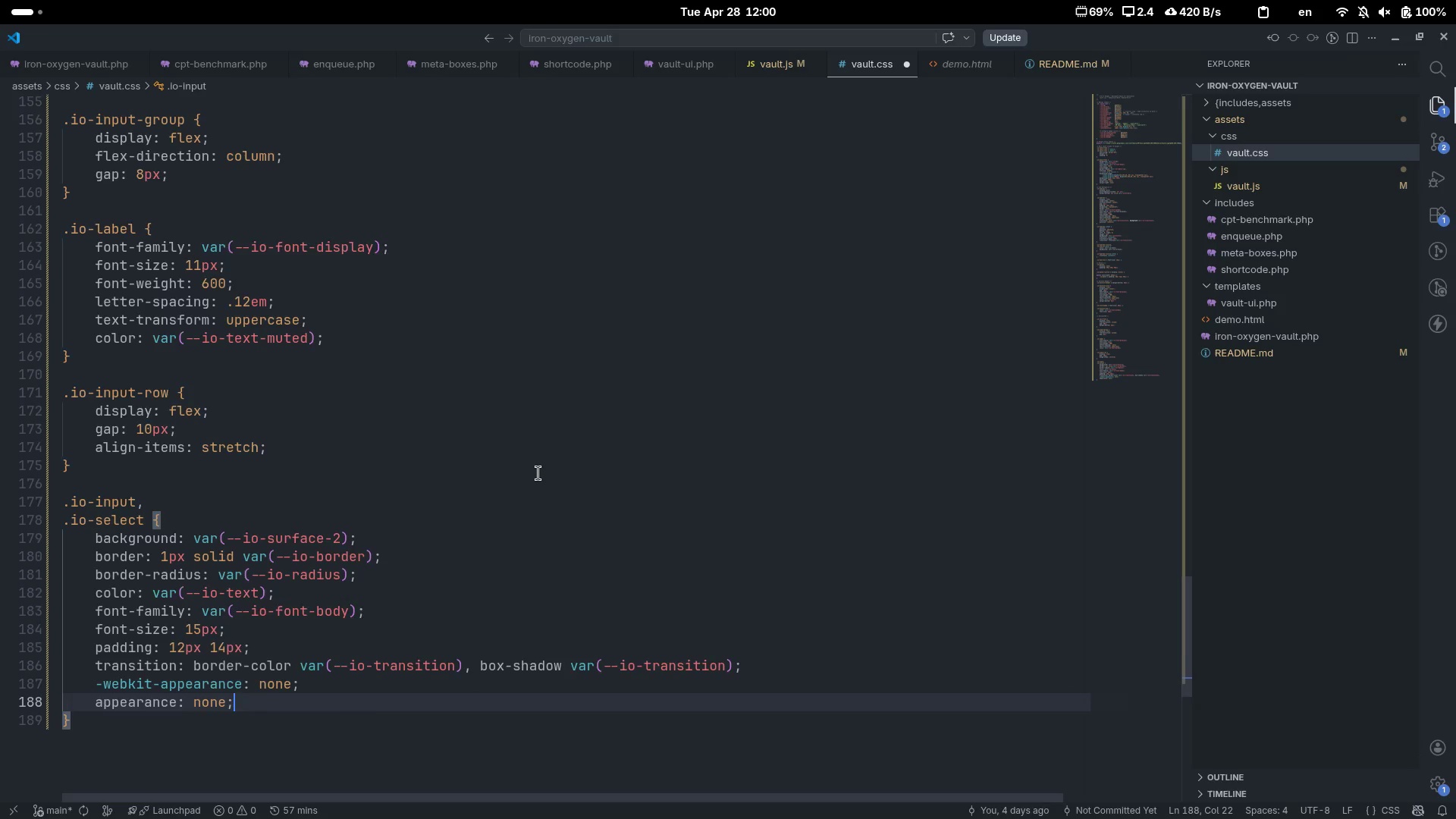 
key(Enter)
 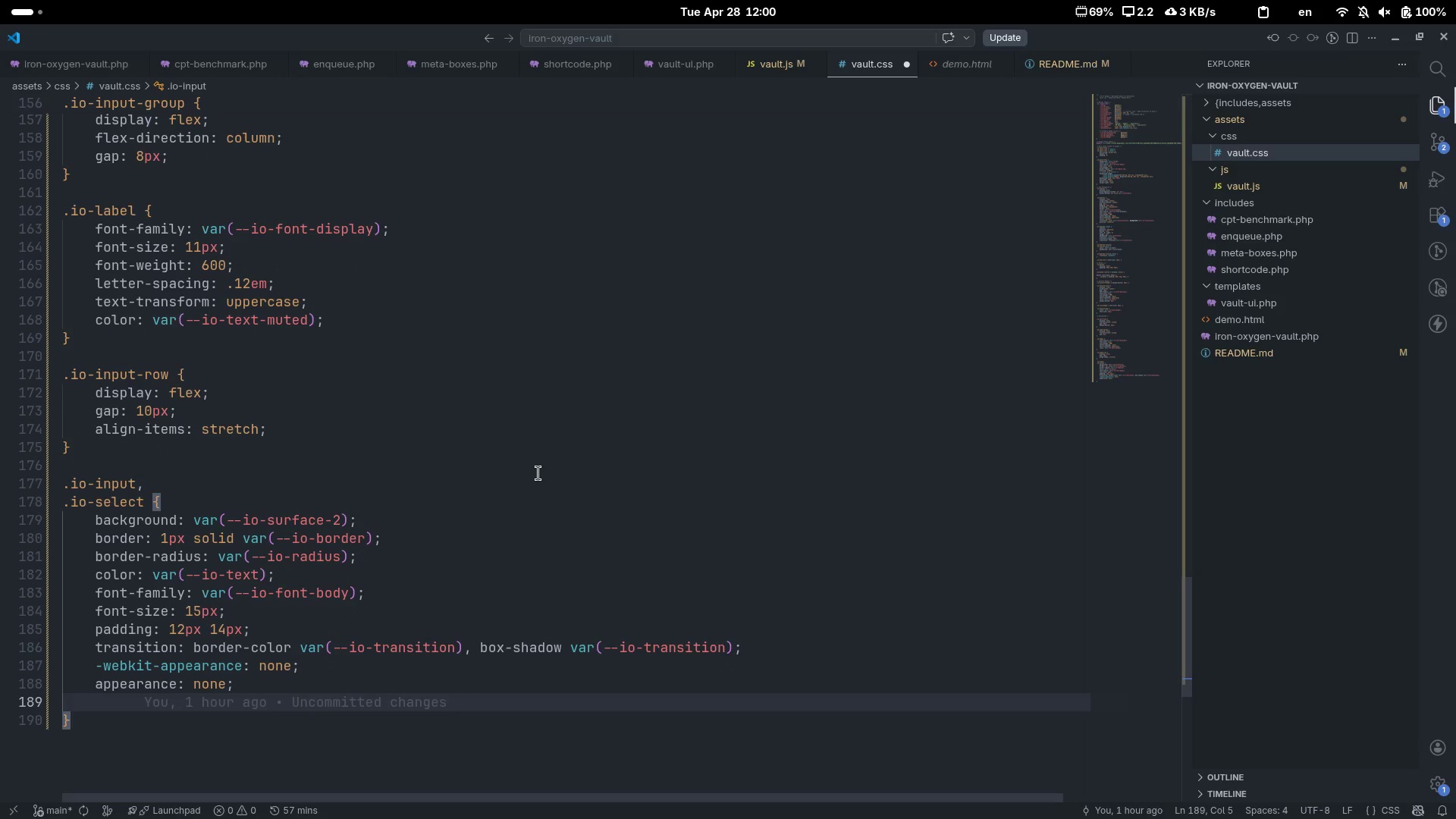 
type(width)
 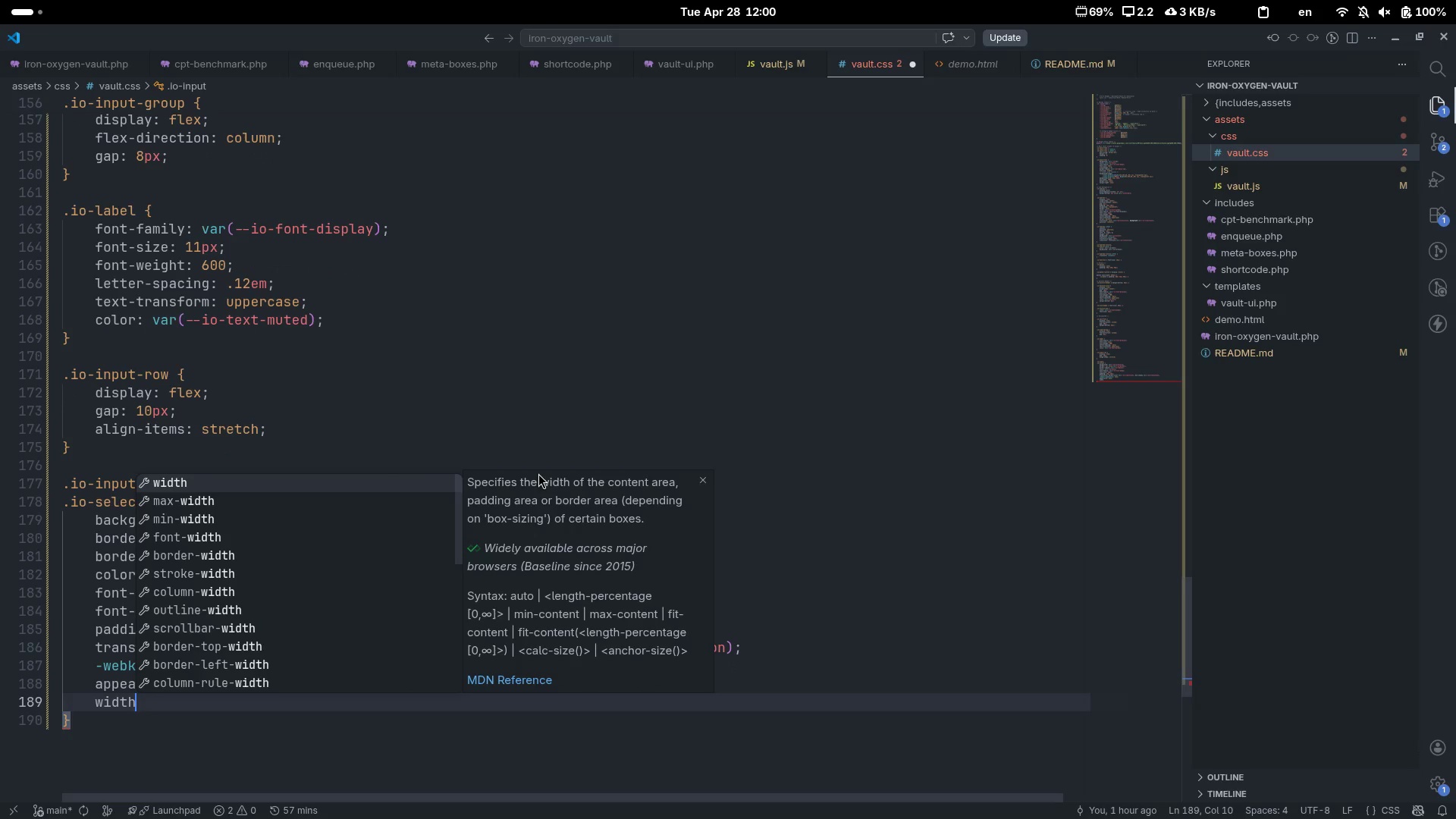 
key(Enter)
 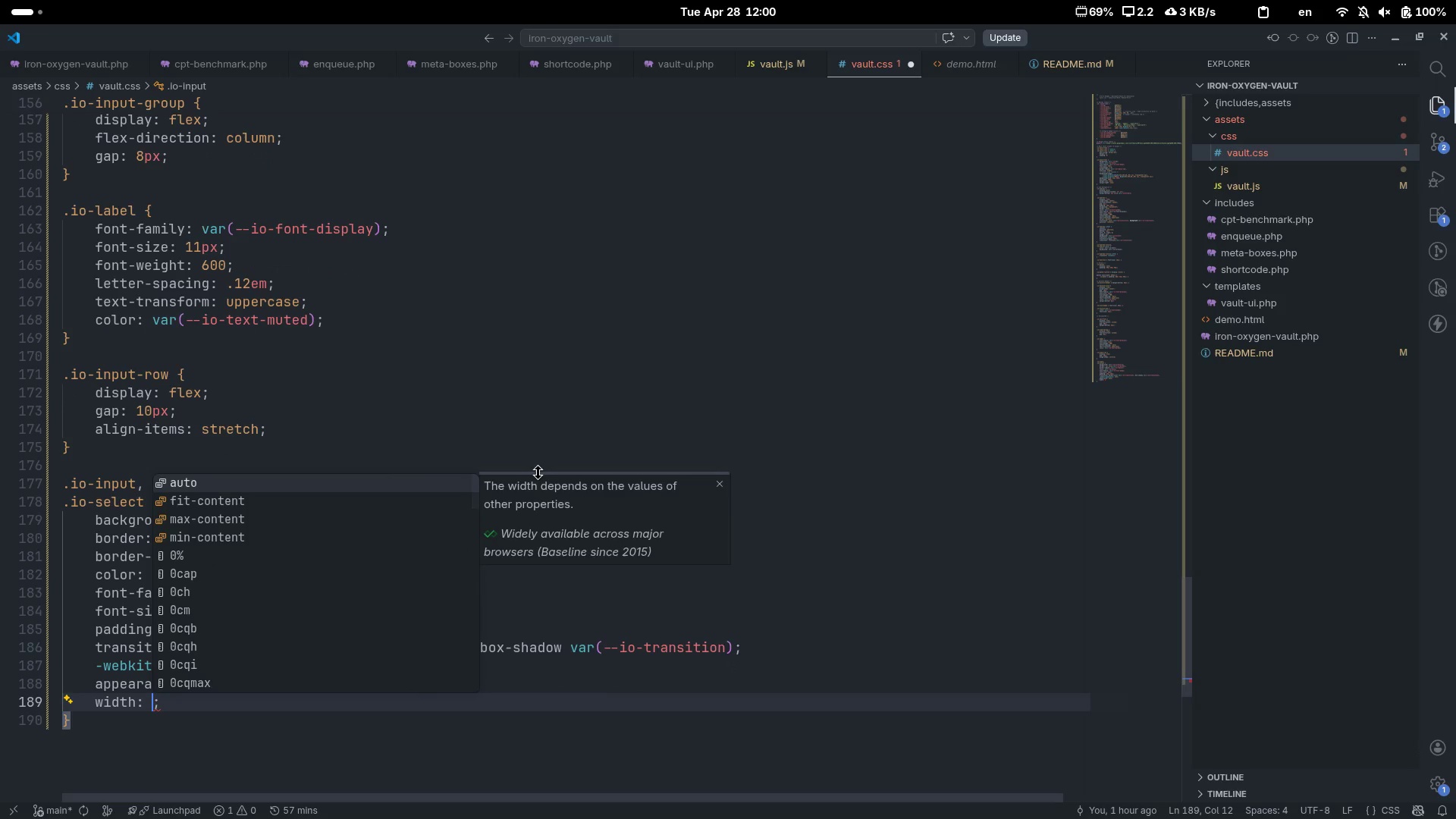 
type(100%)
 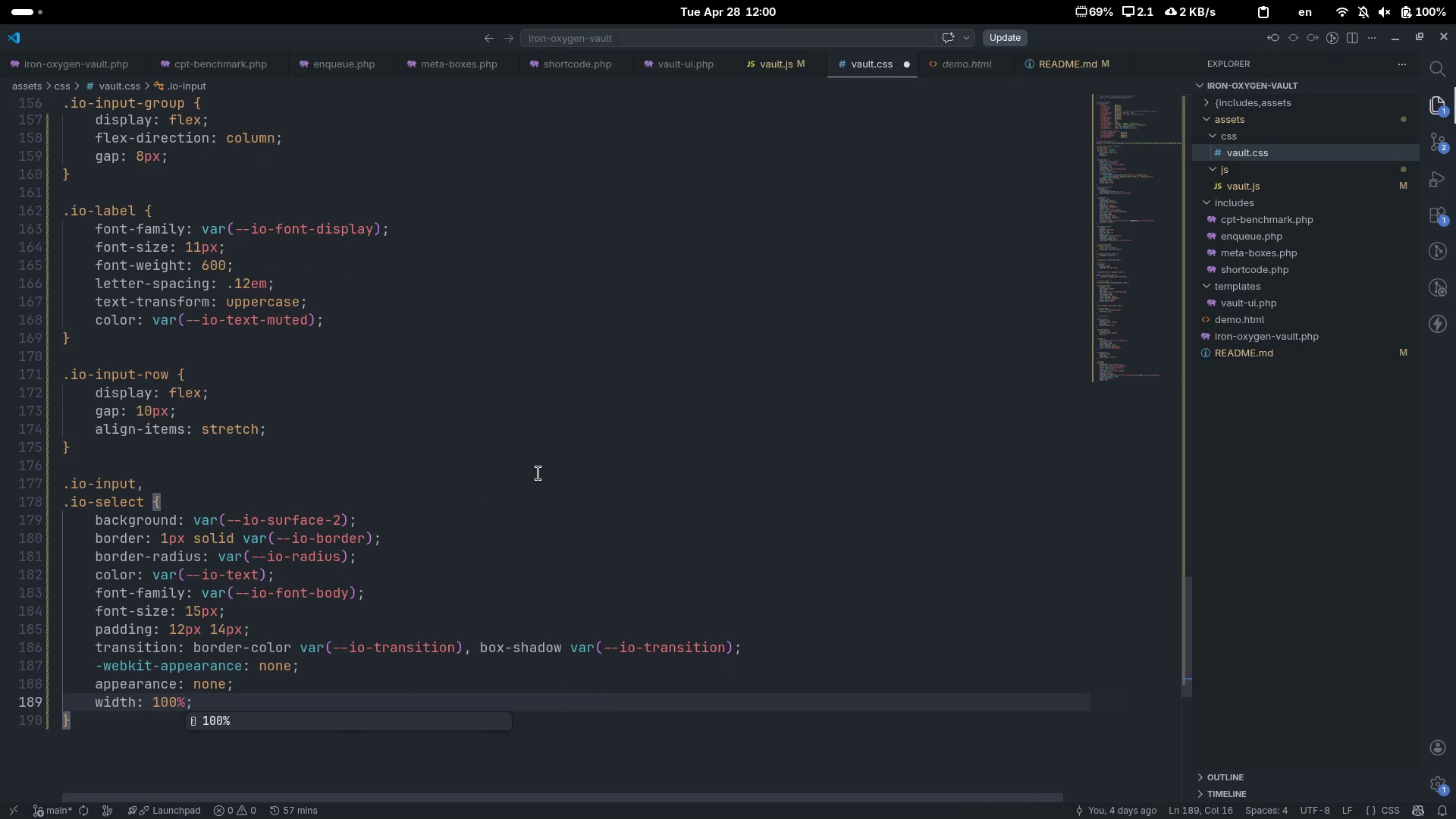 
 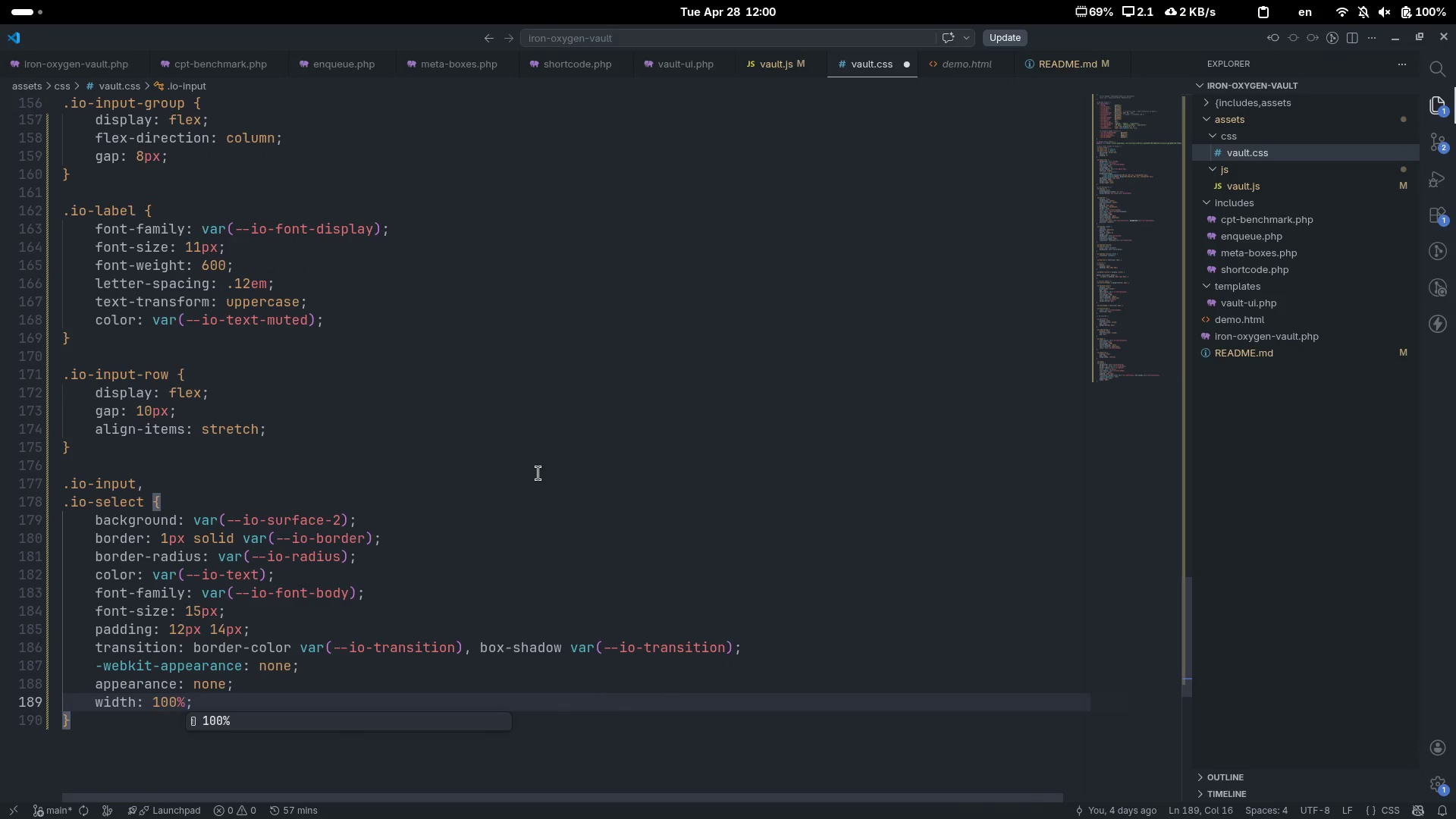 
key(ArrowRight)
 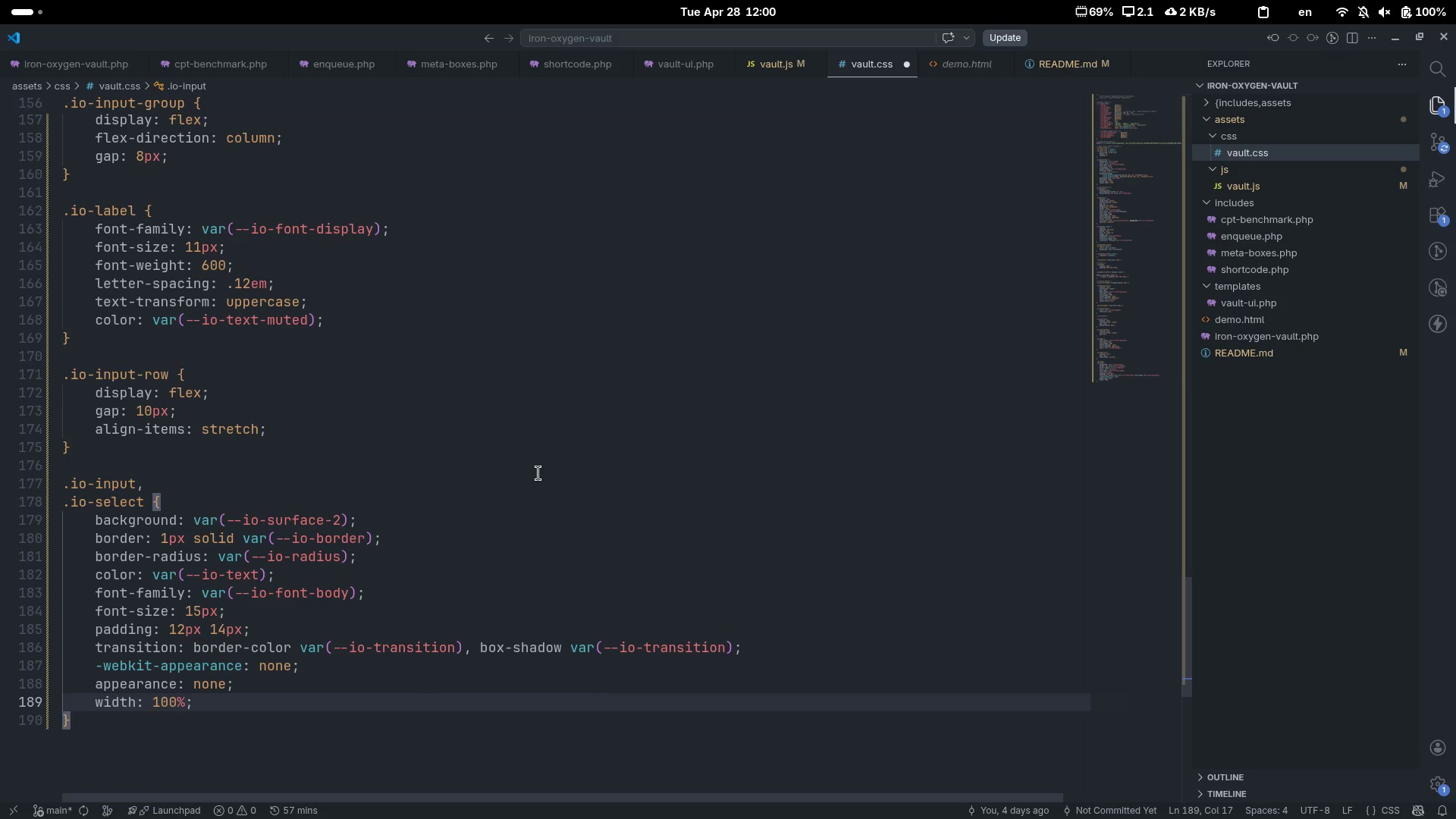 
key(ArrowDown)
 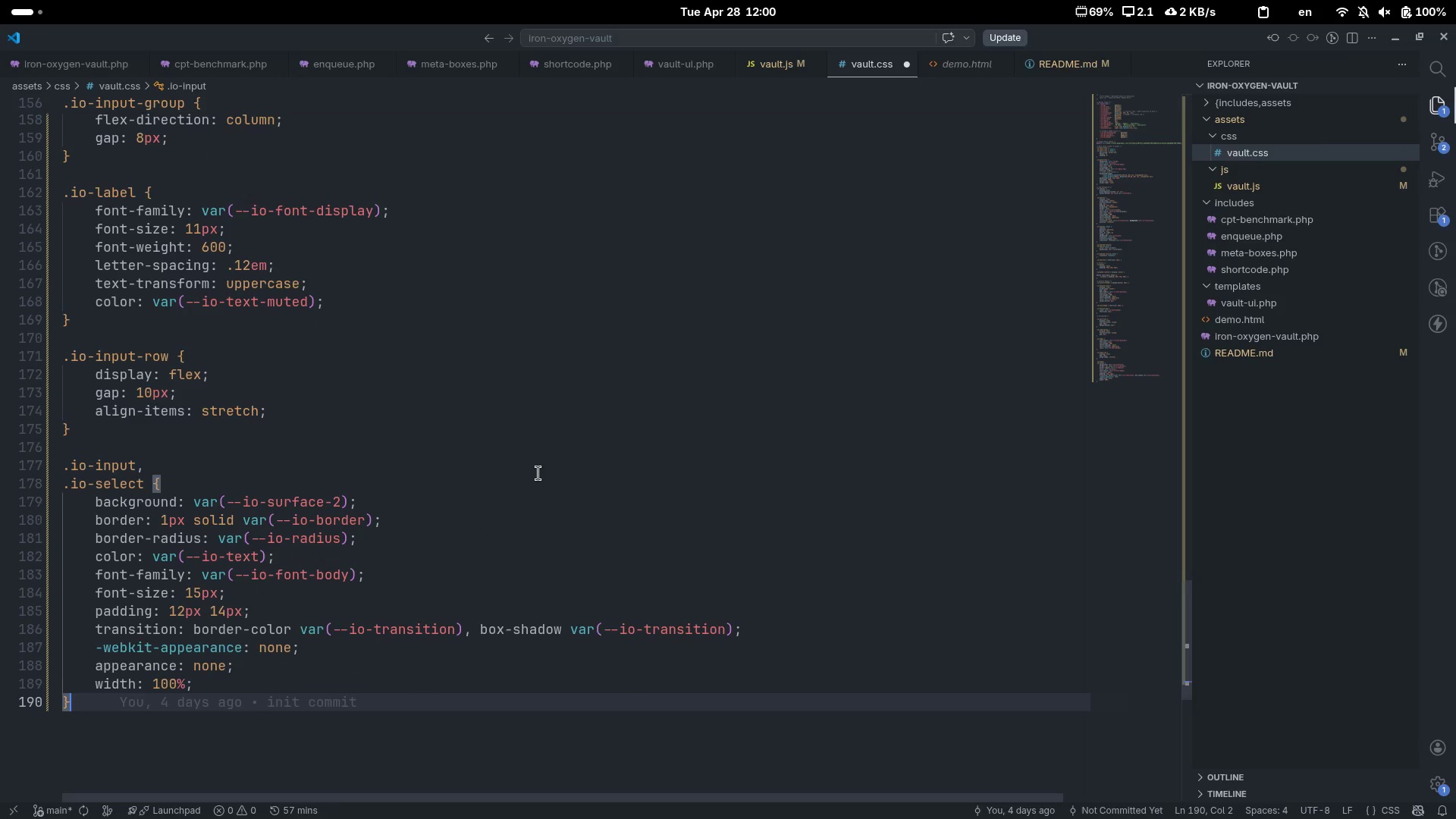 
key(Enter)
 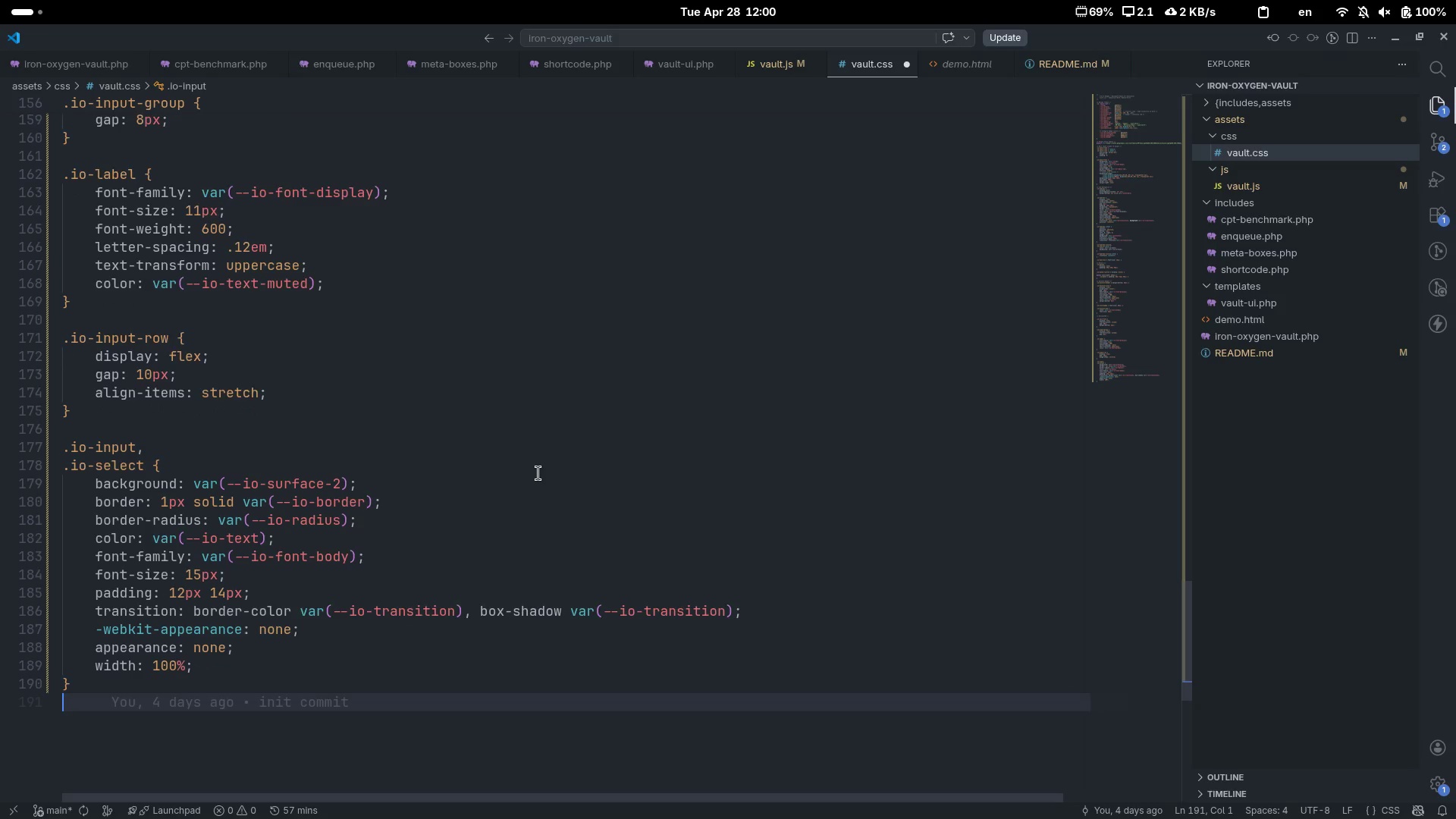 
key(Enter)
 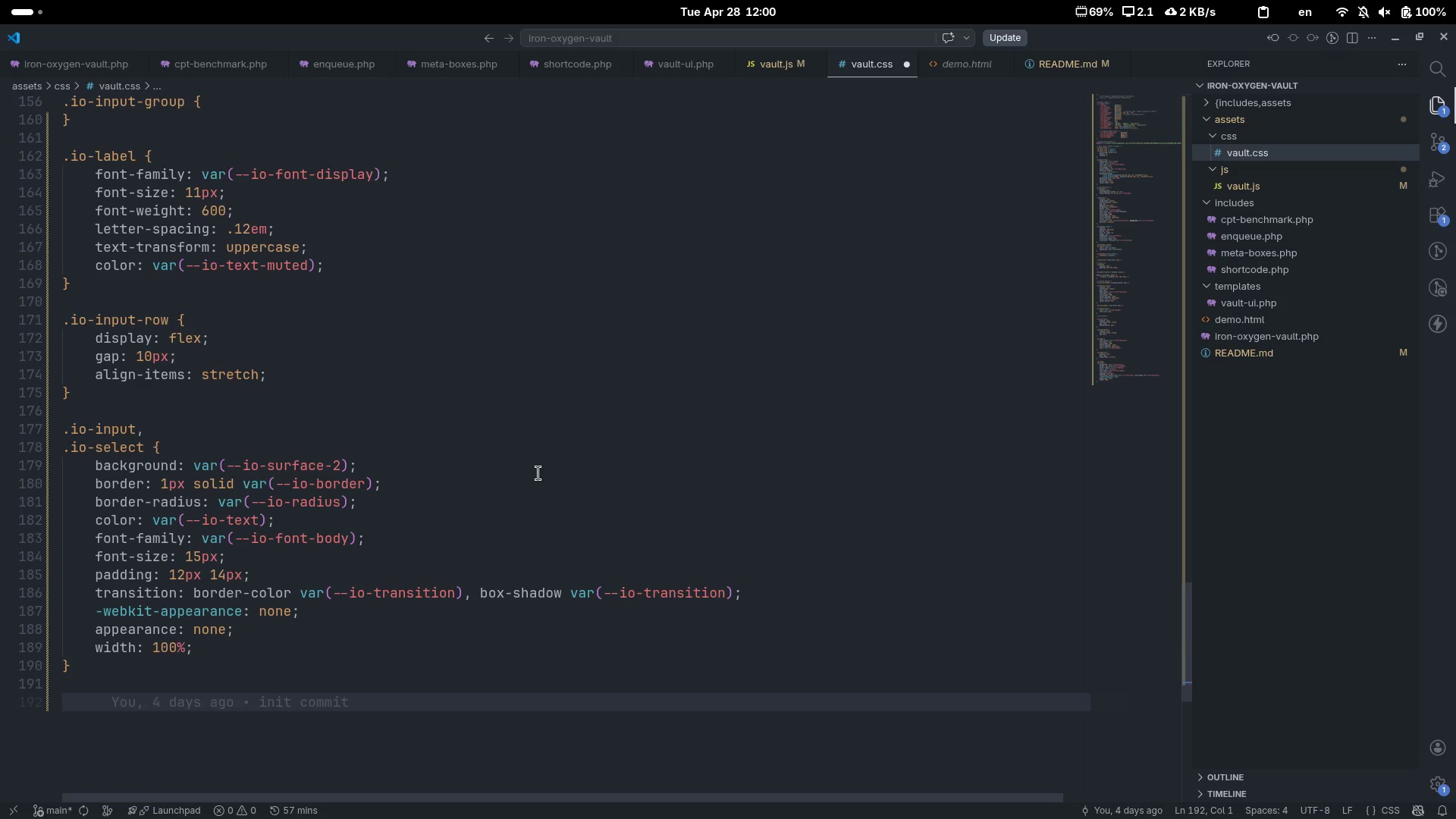 
type(.in)
key(Backspace)
type(o-input:focus,)
 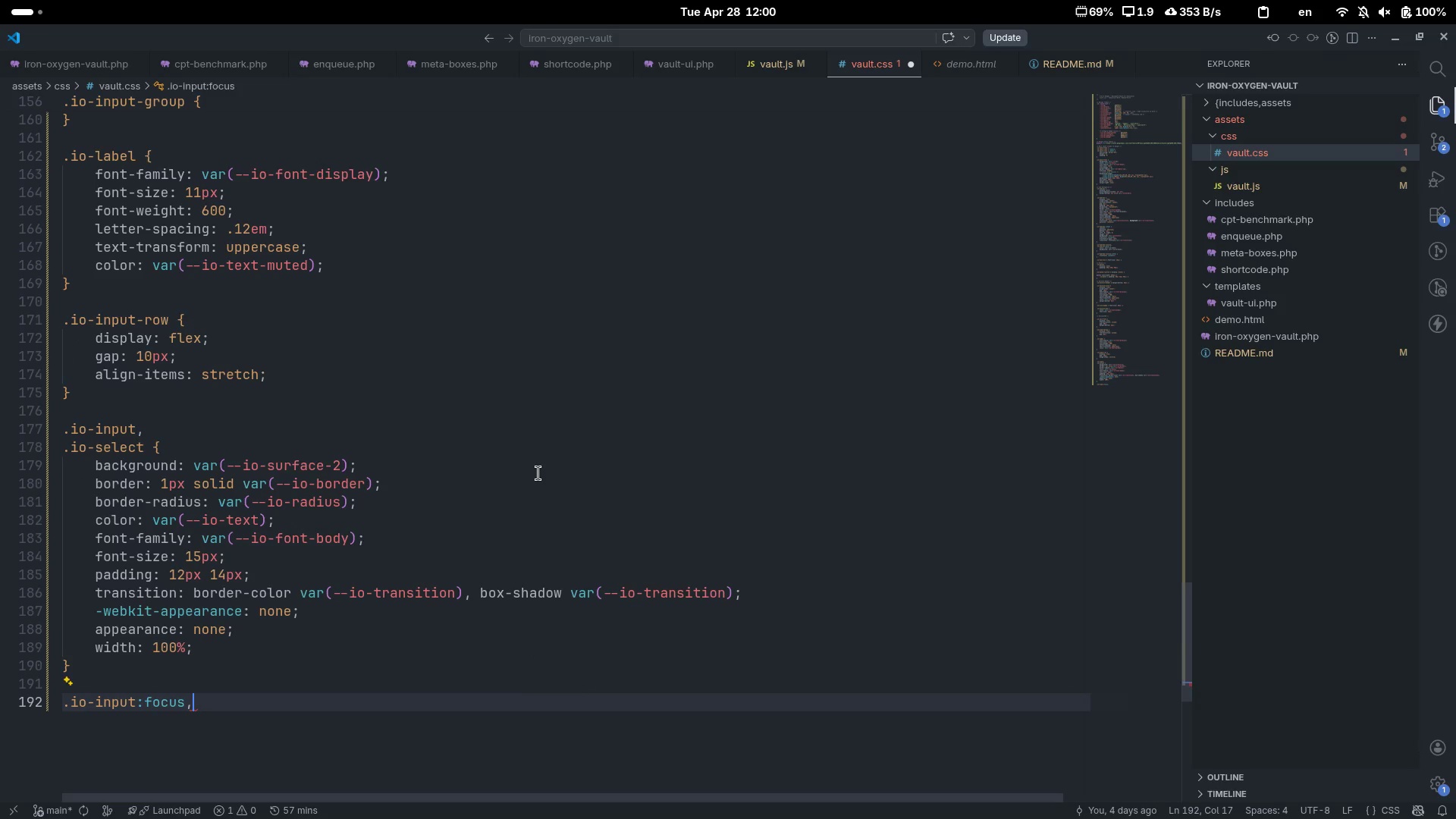 
key(Enter)
 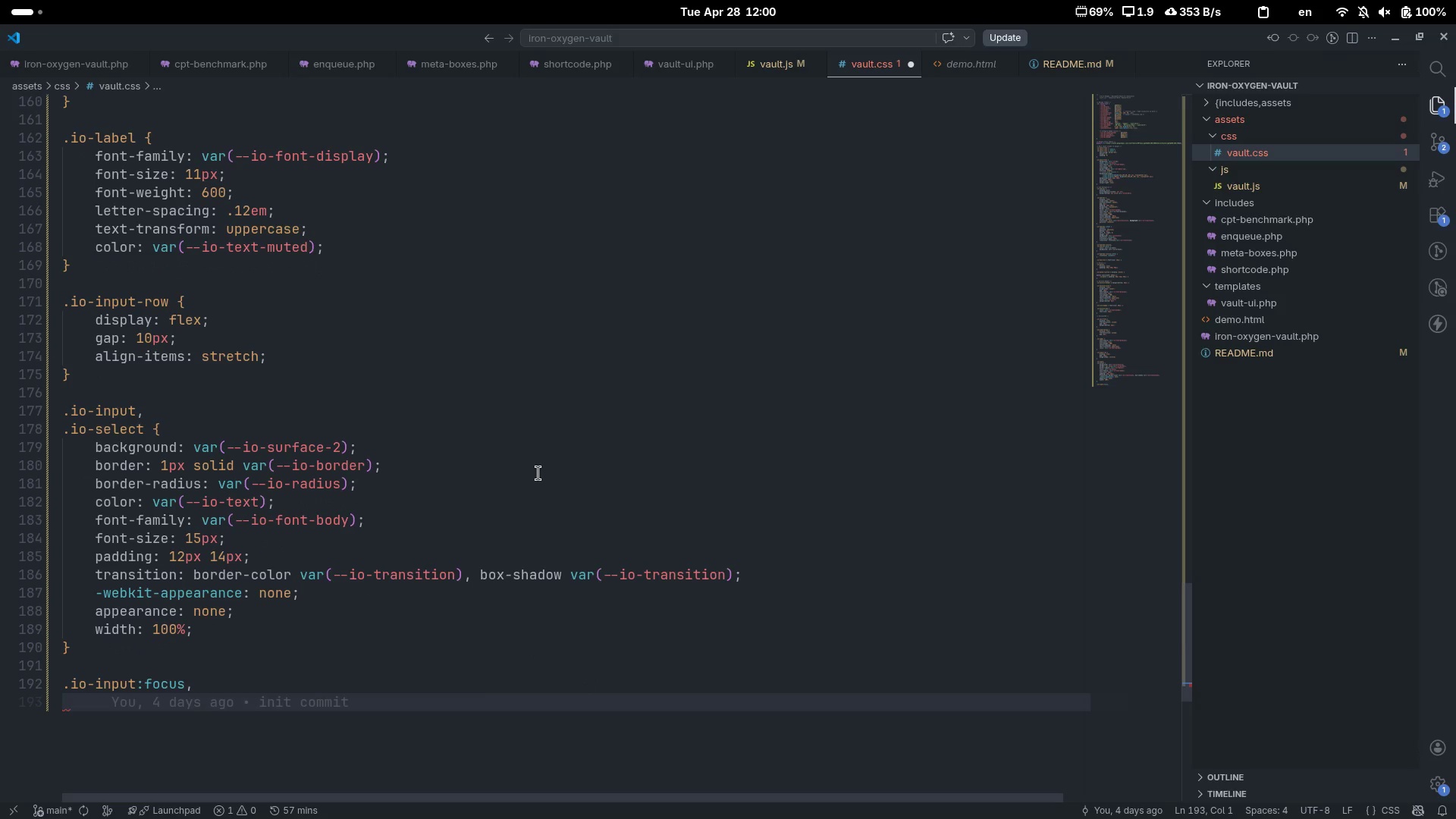 
type(.io-select:focus {)
 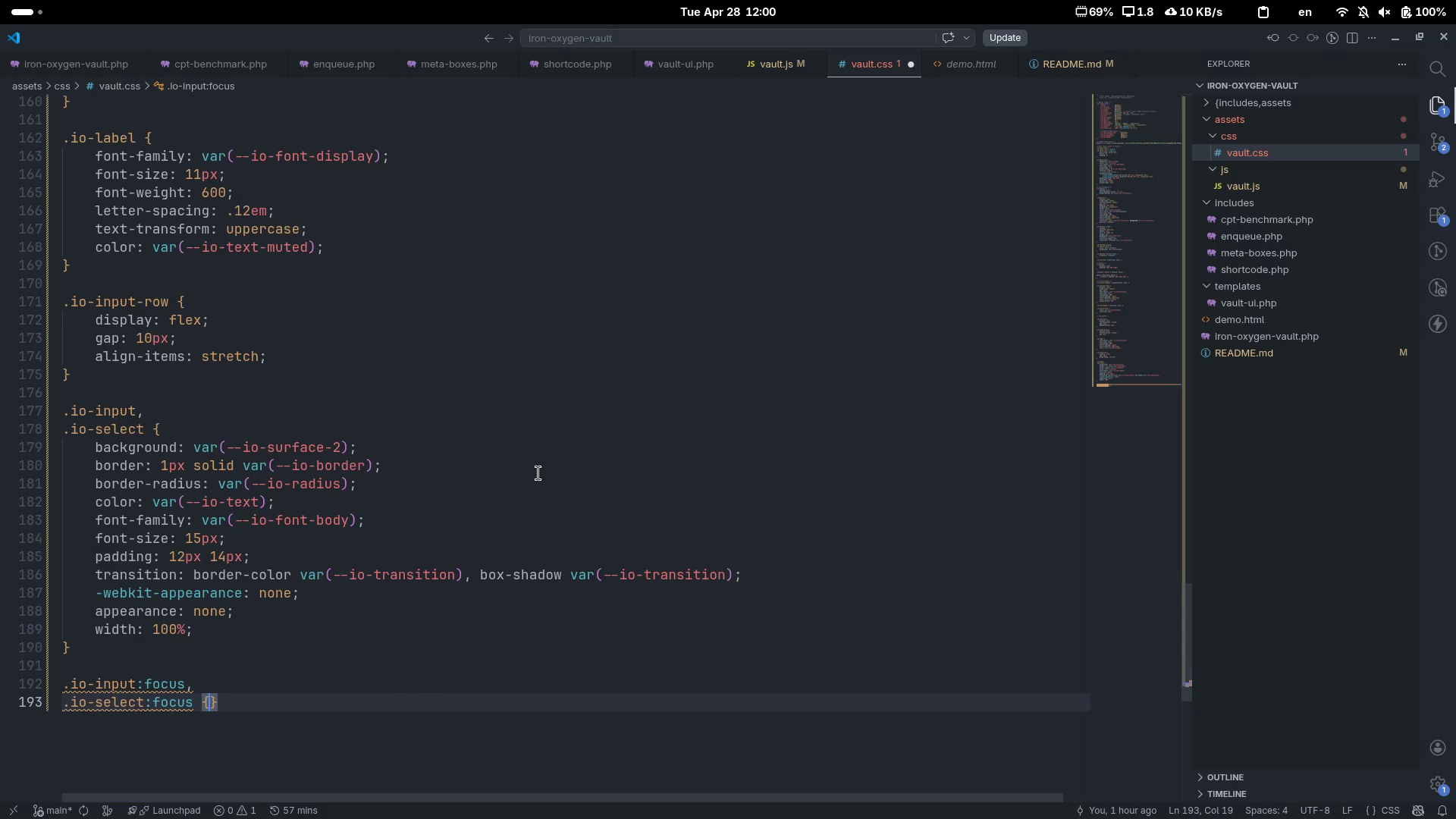 
key(Enter)
 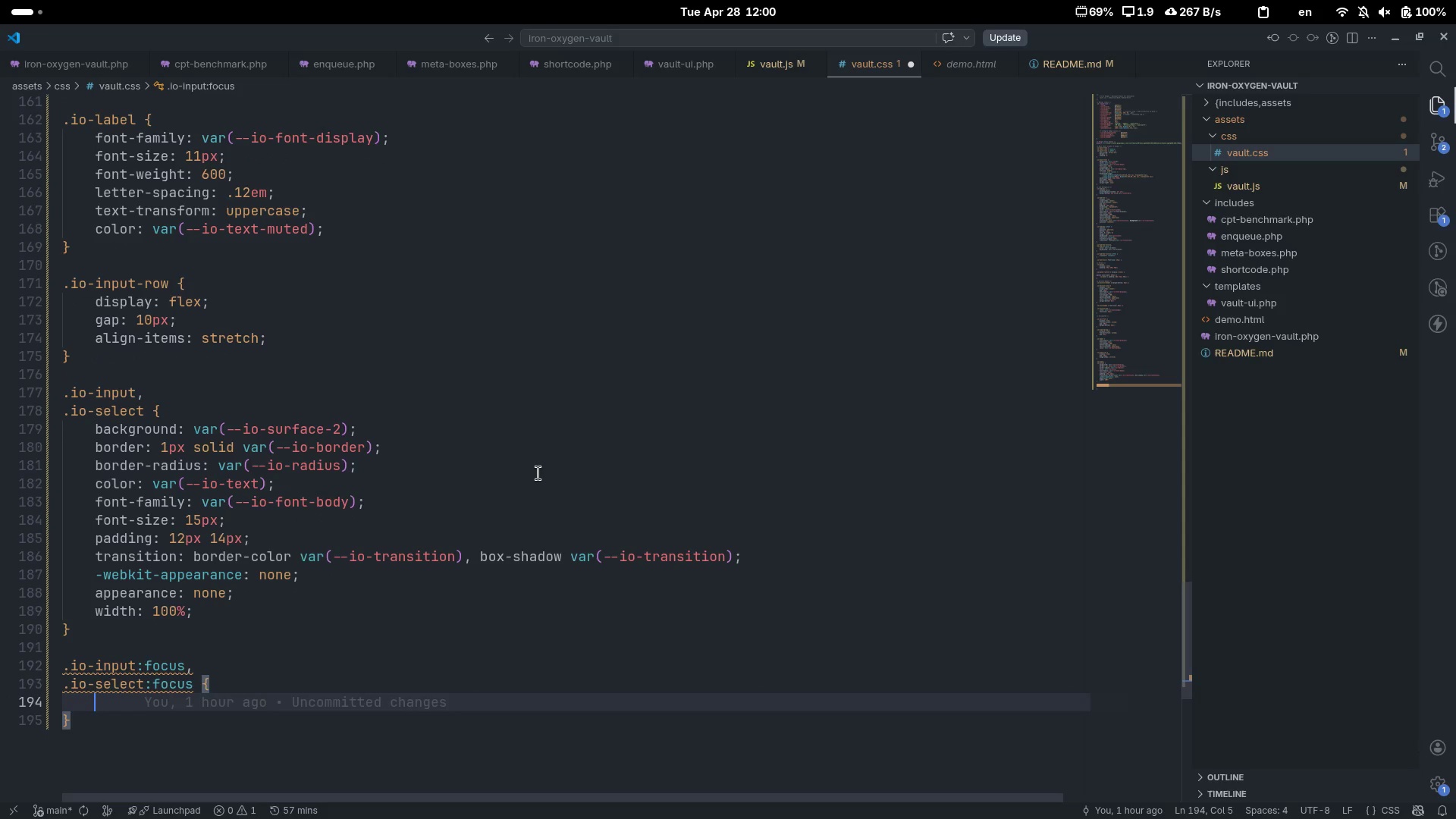 
wait(6.72)
 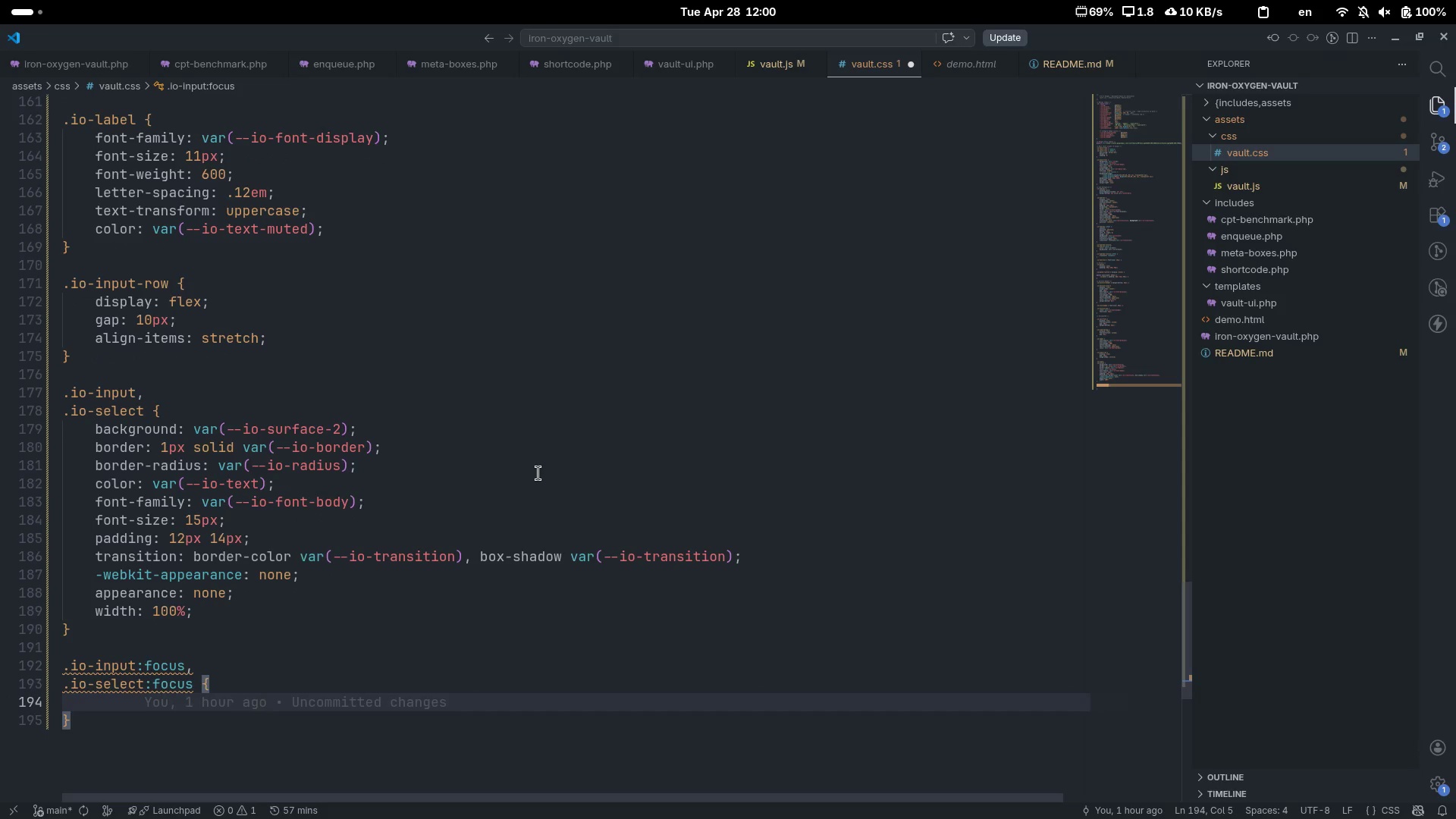 
type(outlin)
 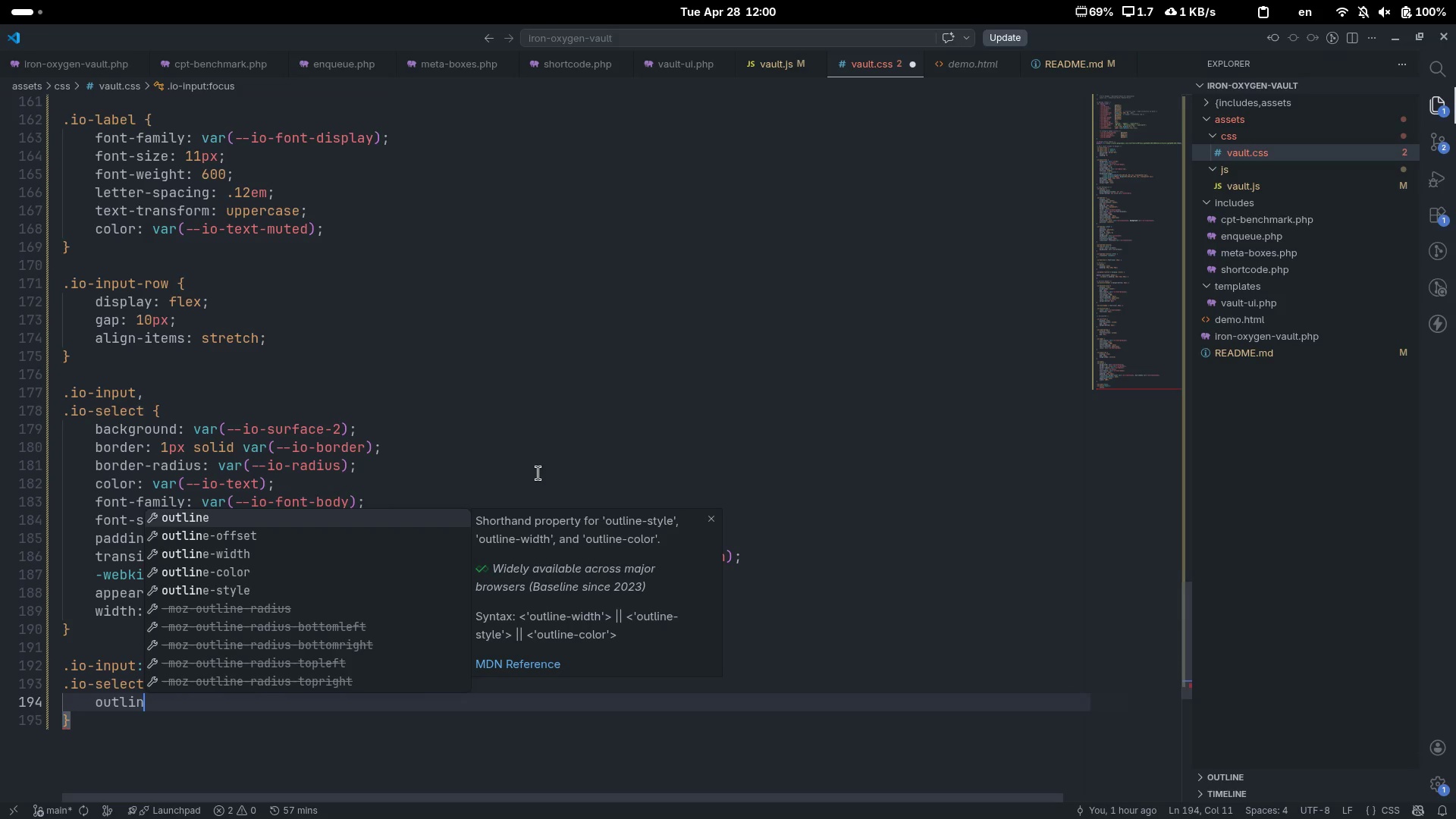 
key(Enter)
 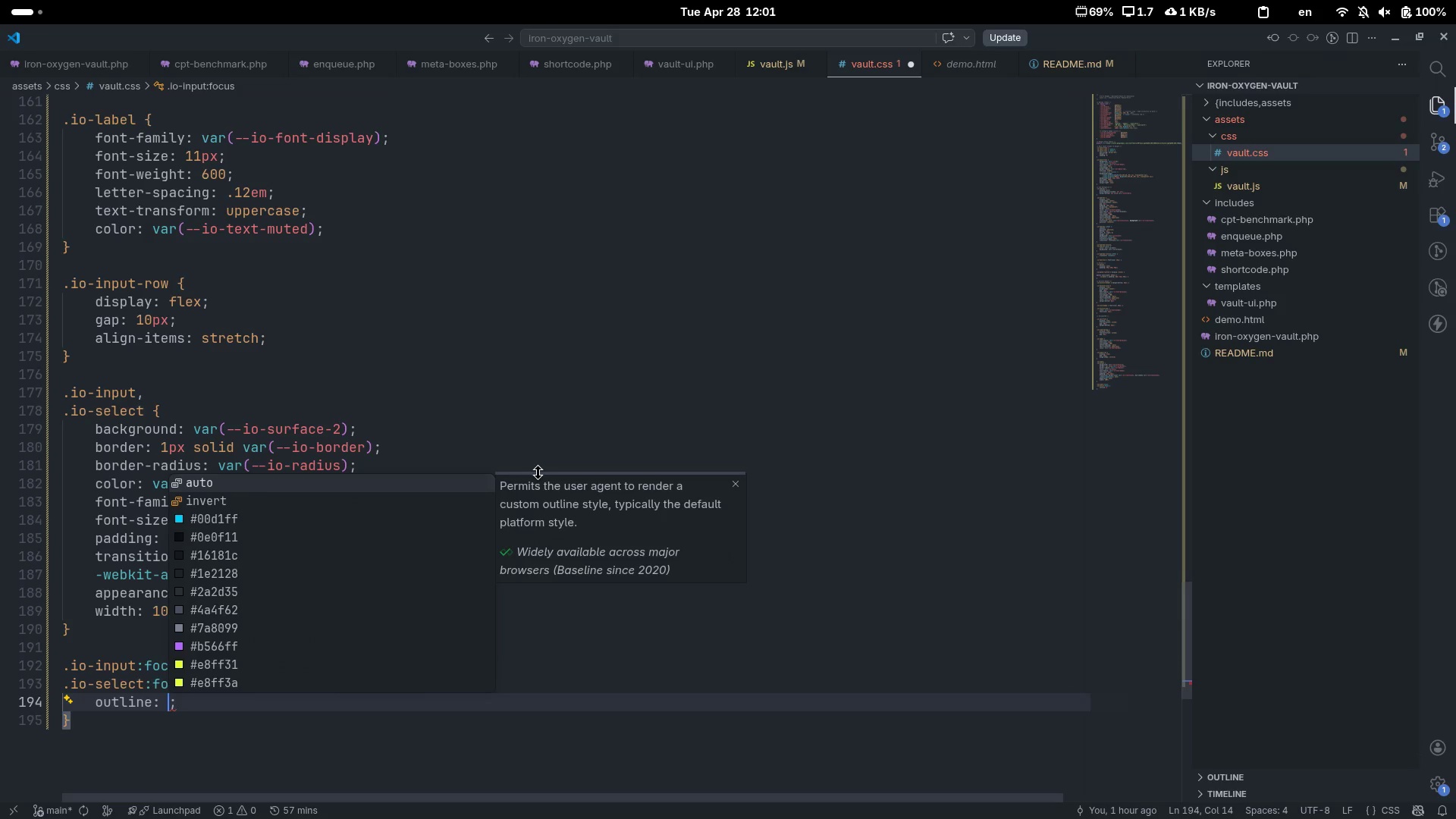 
type(none)
 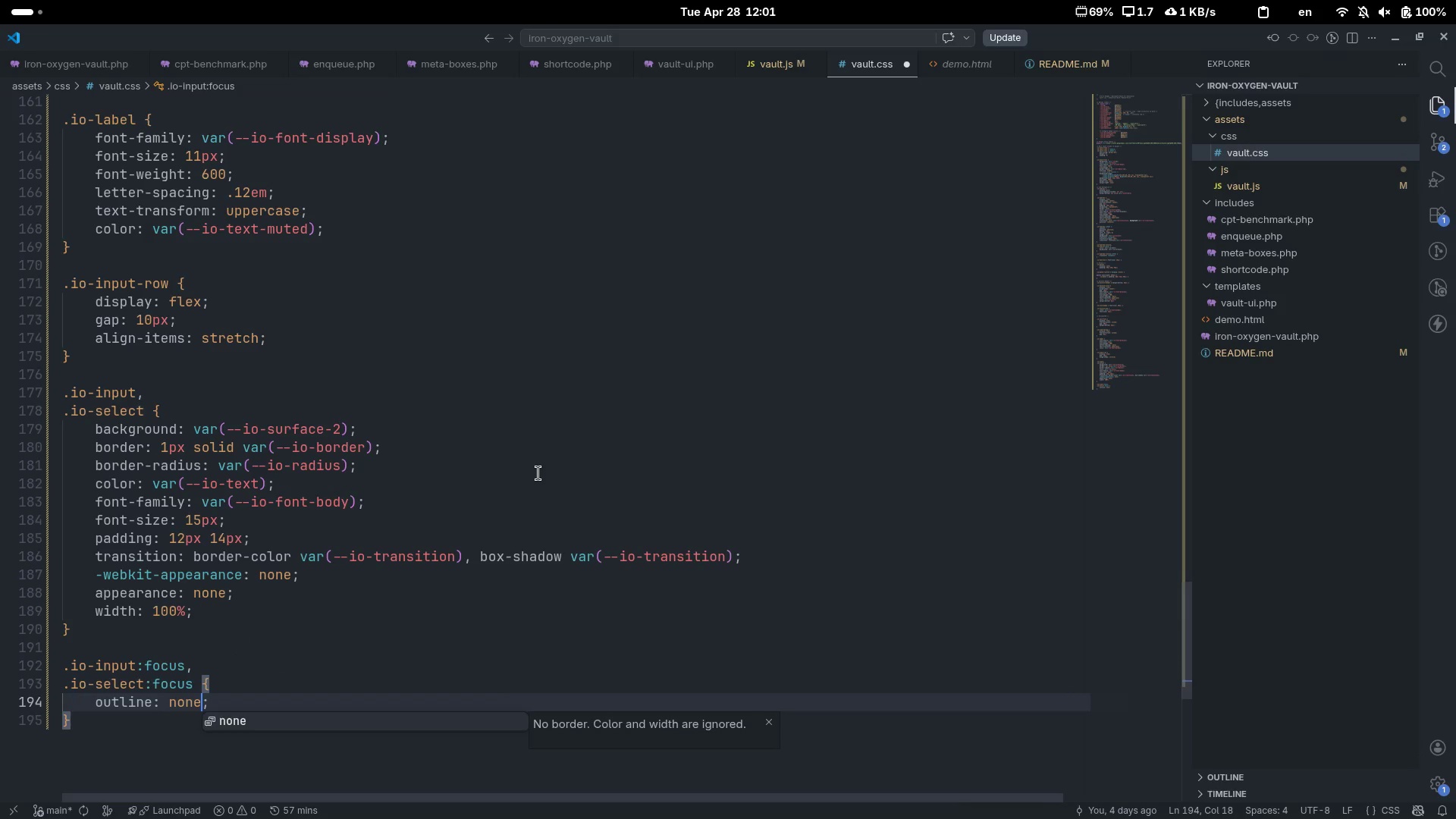 
key(ArrowRight)
 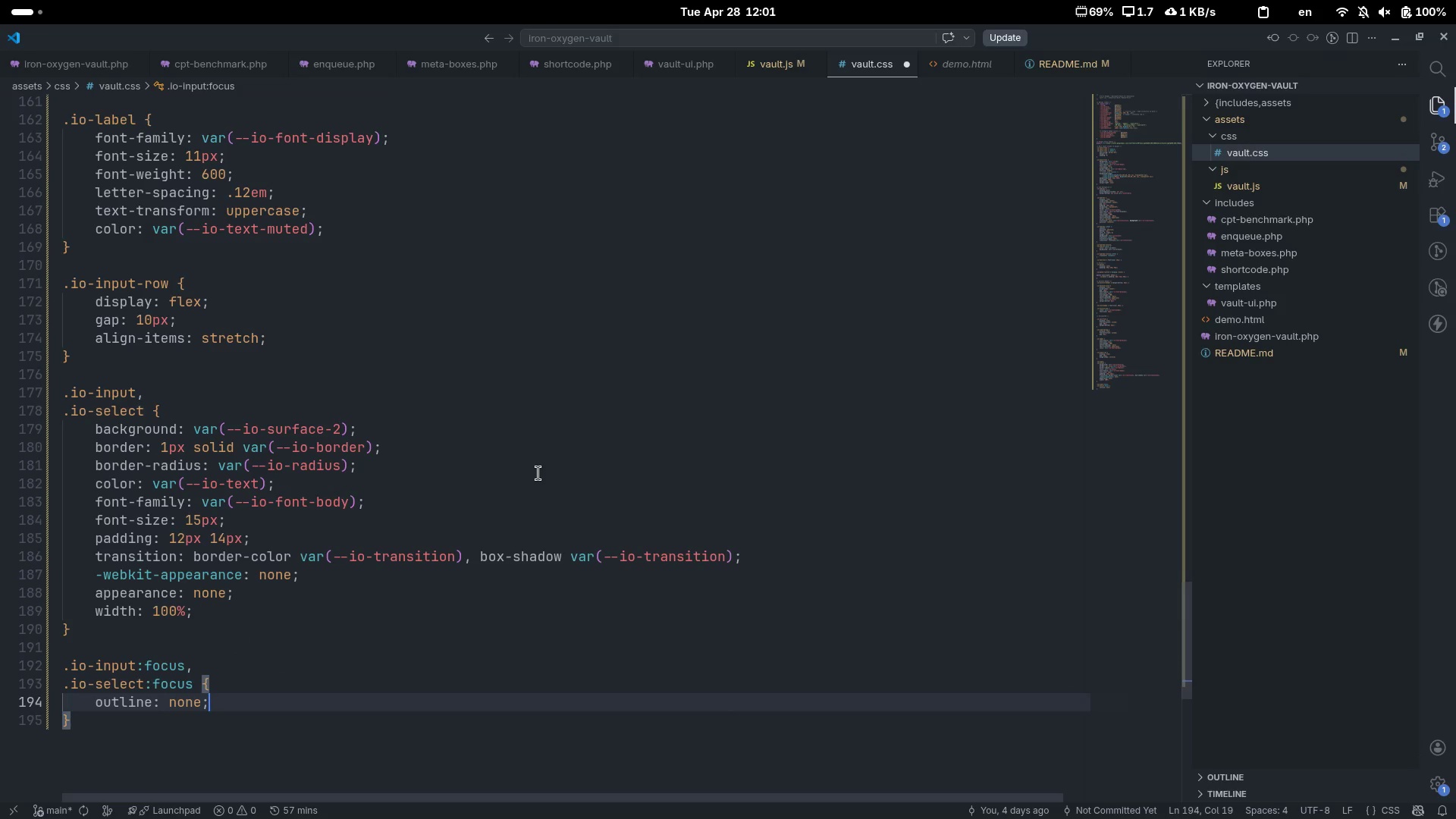 
key(Enter)
 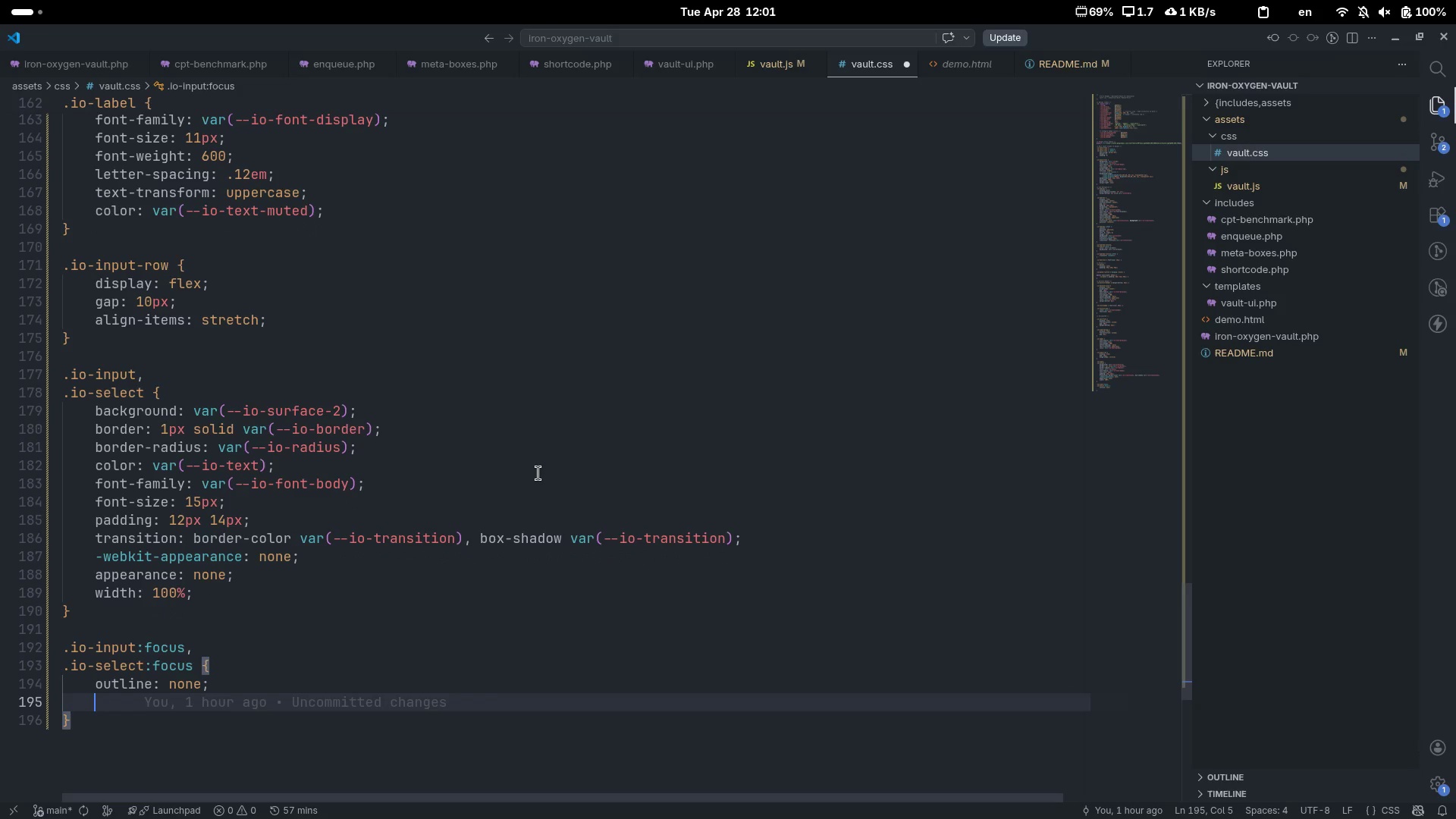 
type(border-col)
key(Tab)
type(var(--io-ac)
key(Tab)
 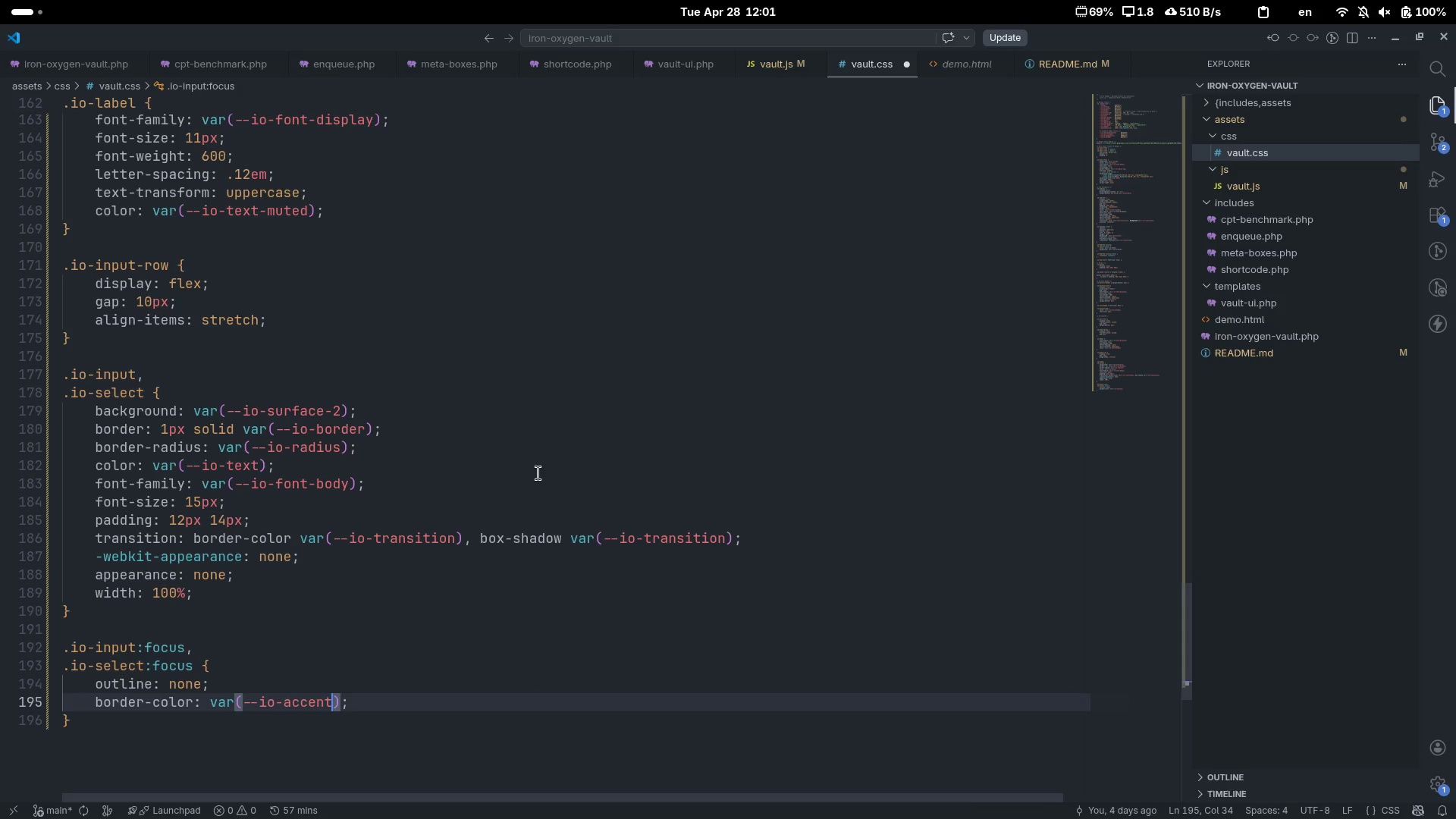 
key(ArrowRight)
 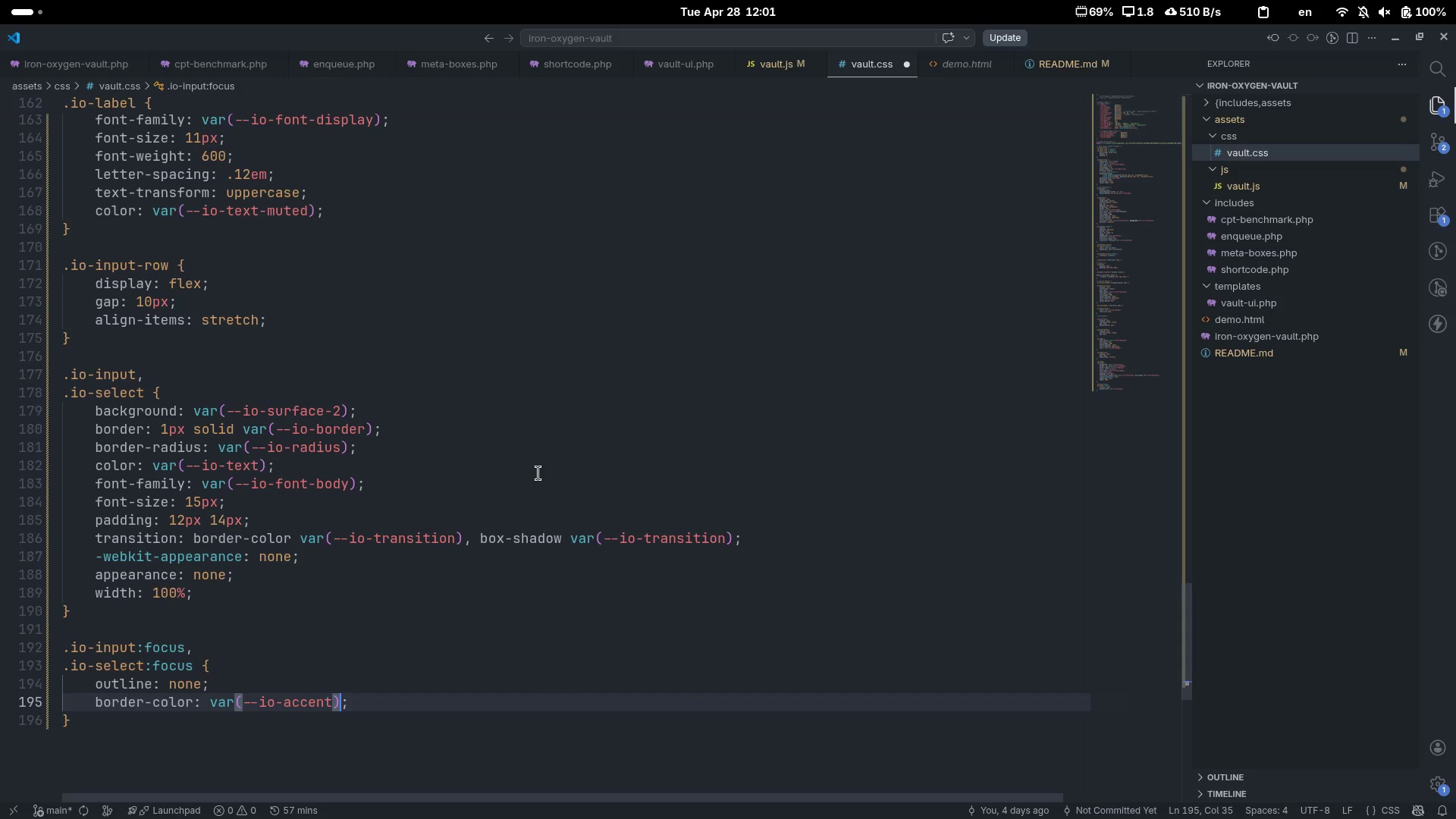 
key(ArrowRight)
 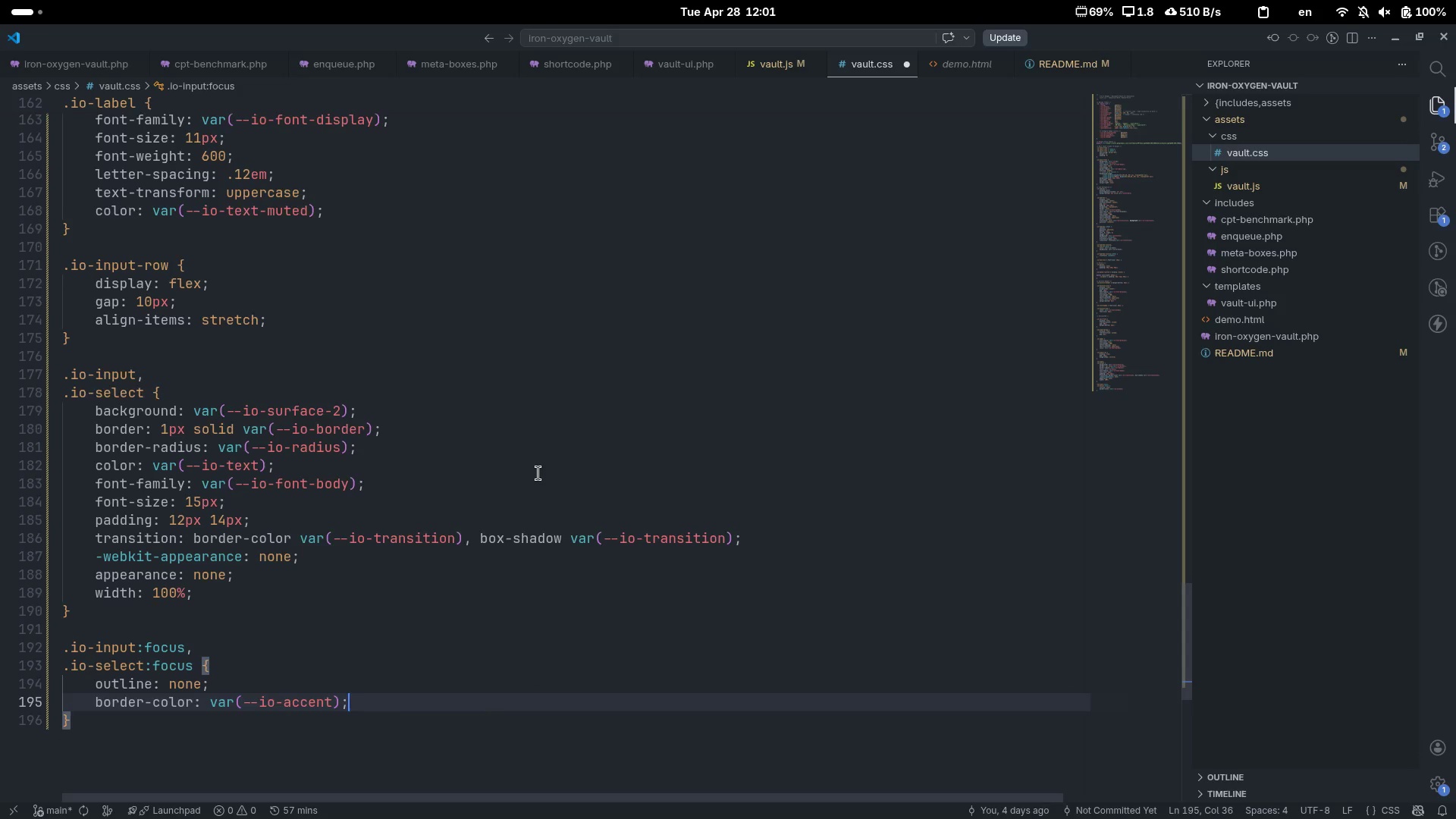 
key(Enter)
 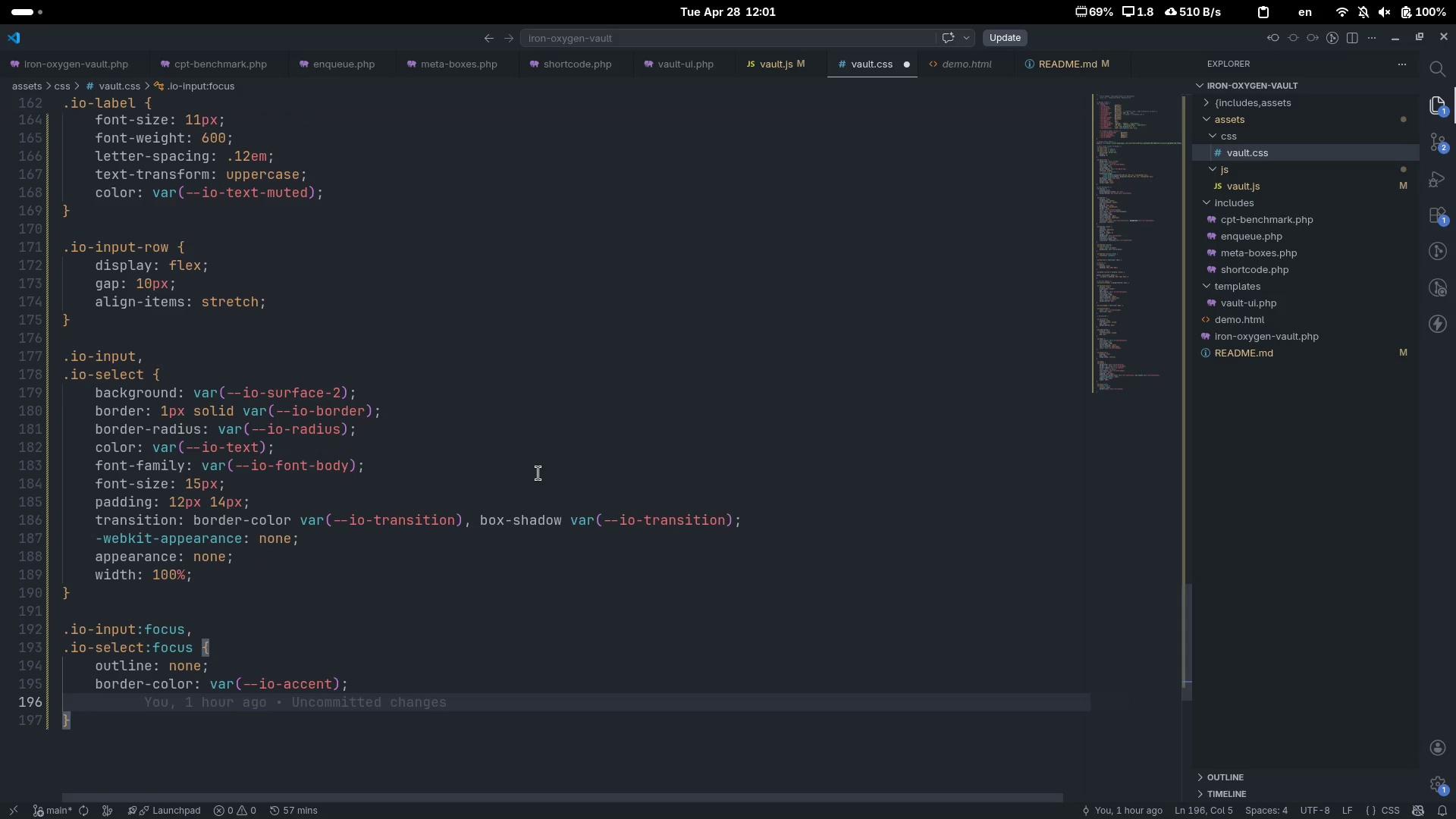 
type(box-sha)
key(Tab)
type(0 0 0 3px var(--io-acc)
key(Tab)
type(-d)
key(Tab)
 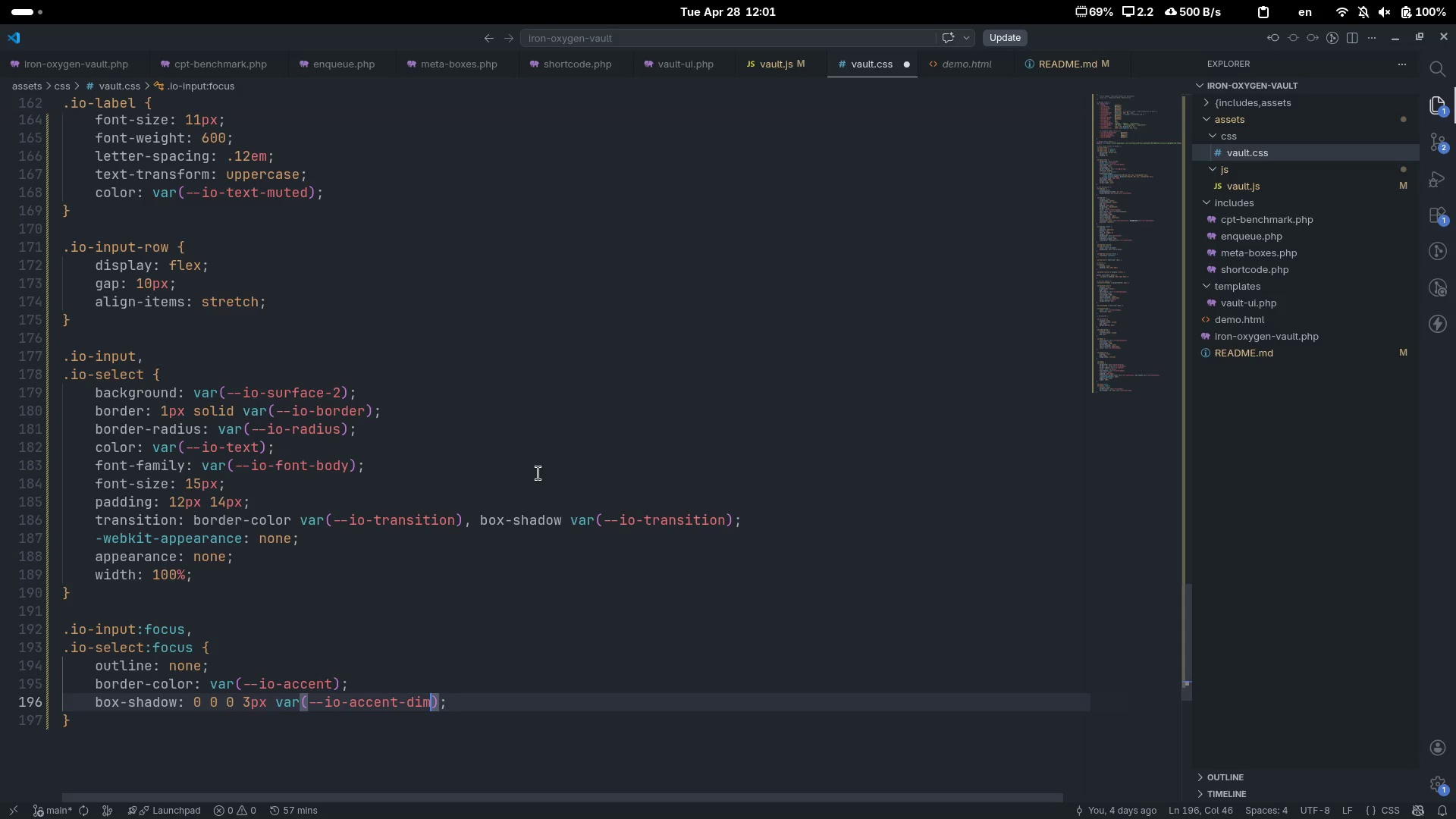 
key(ArrowDown)
 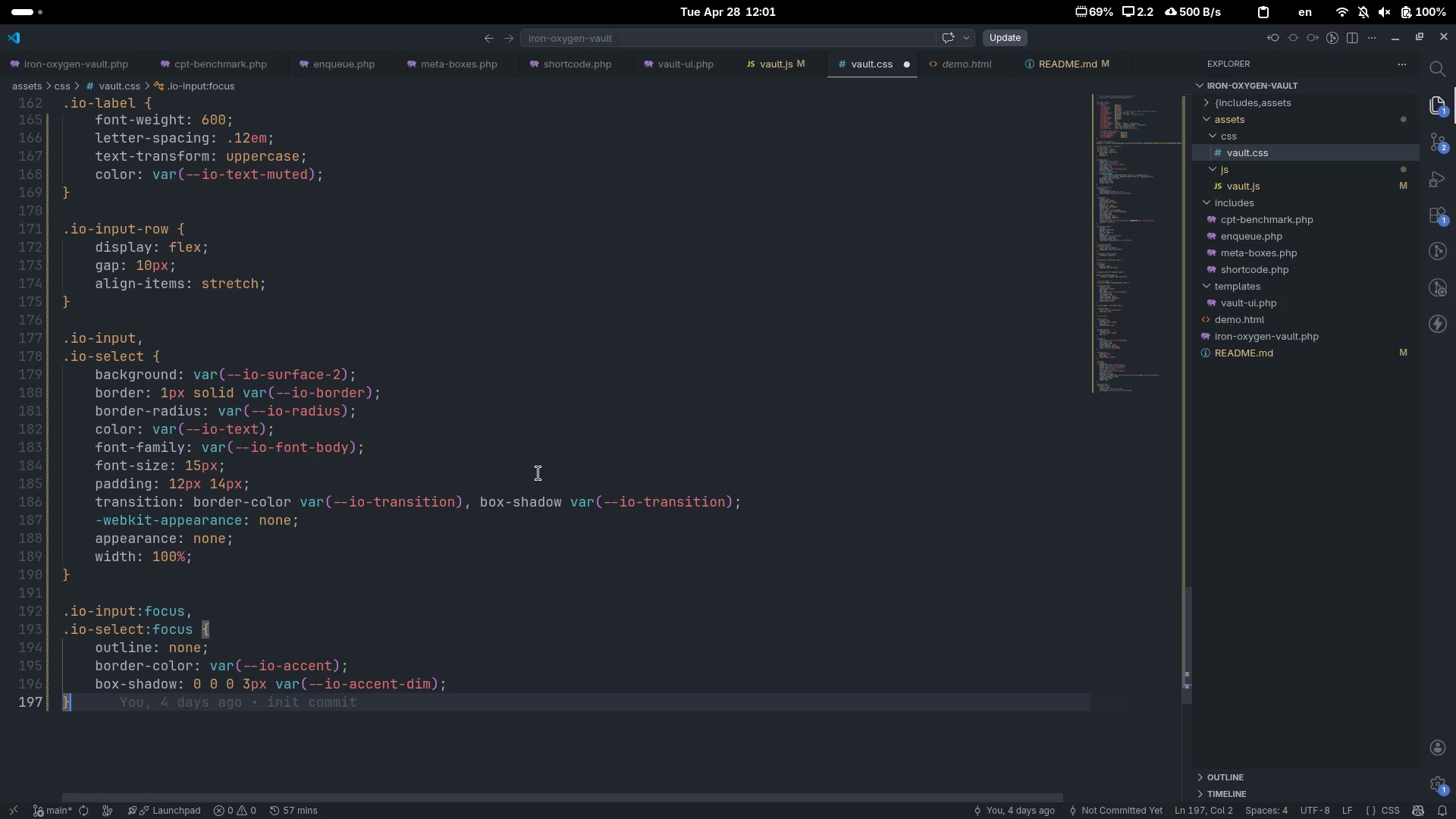 
key(Enter)
 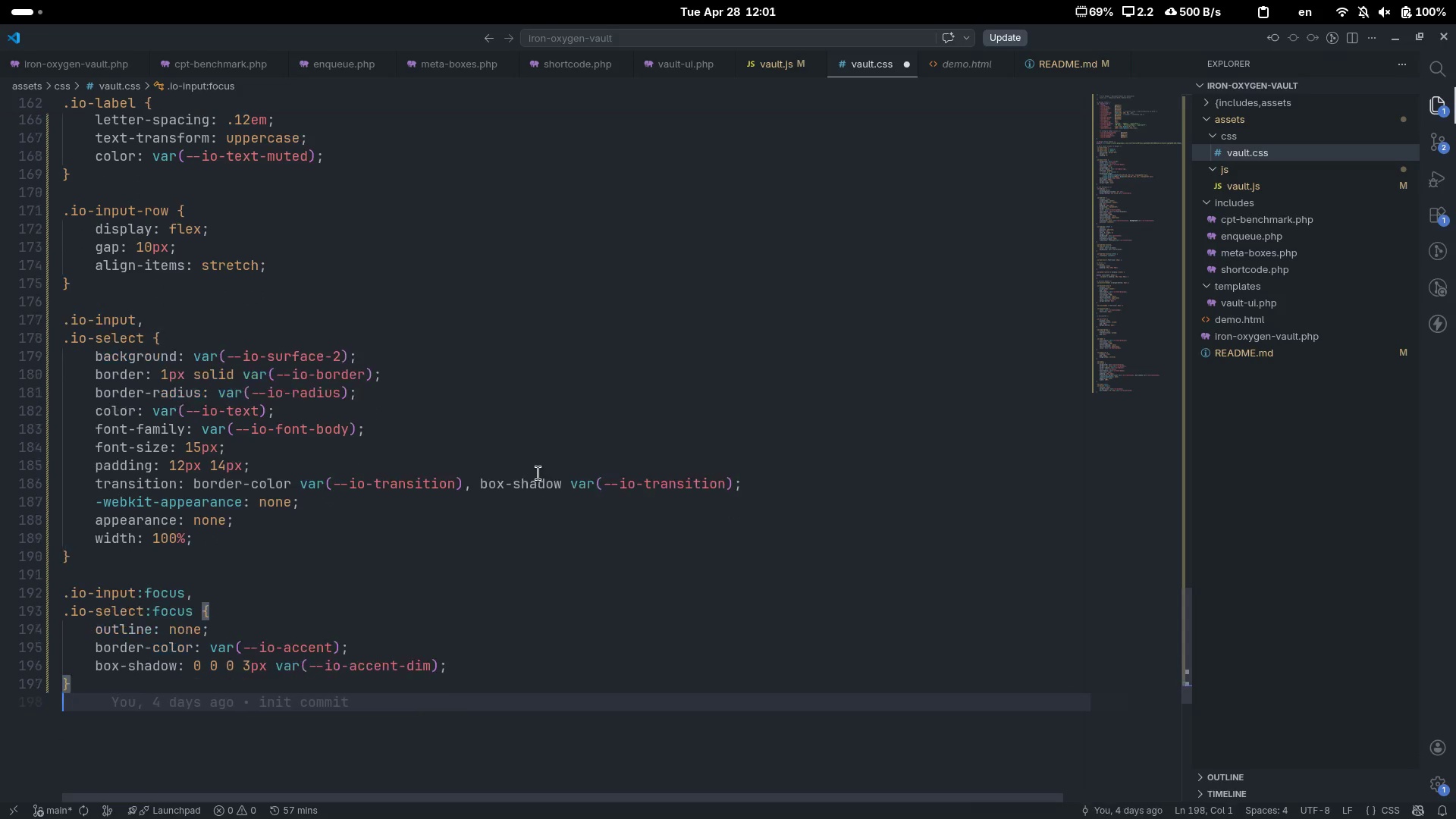 
key(Enter)
 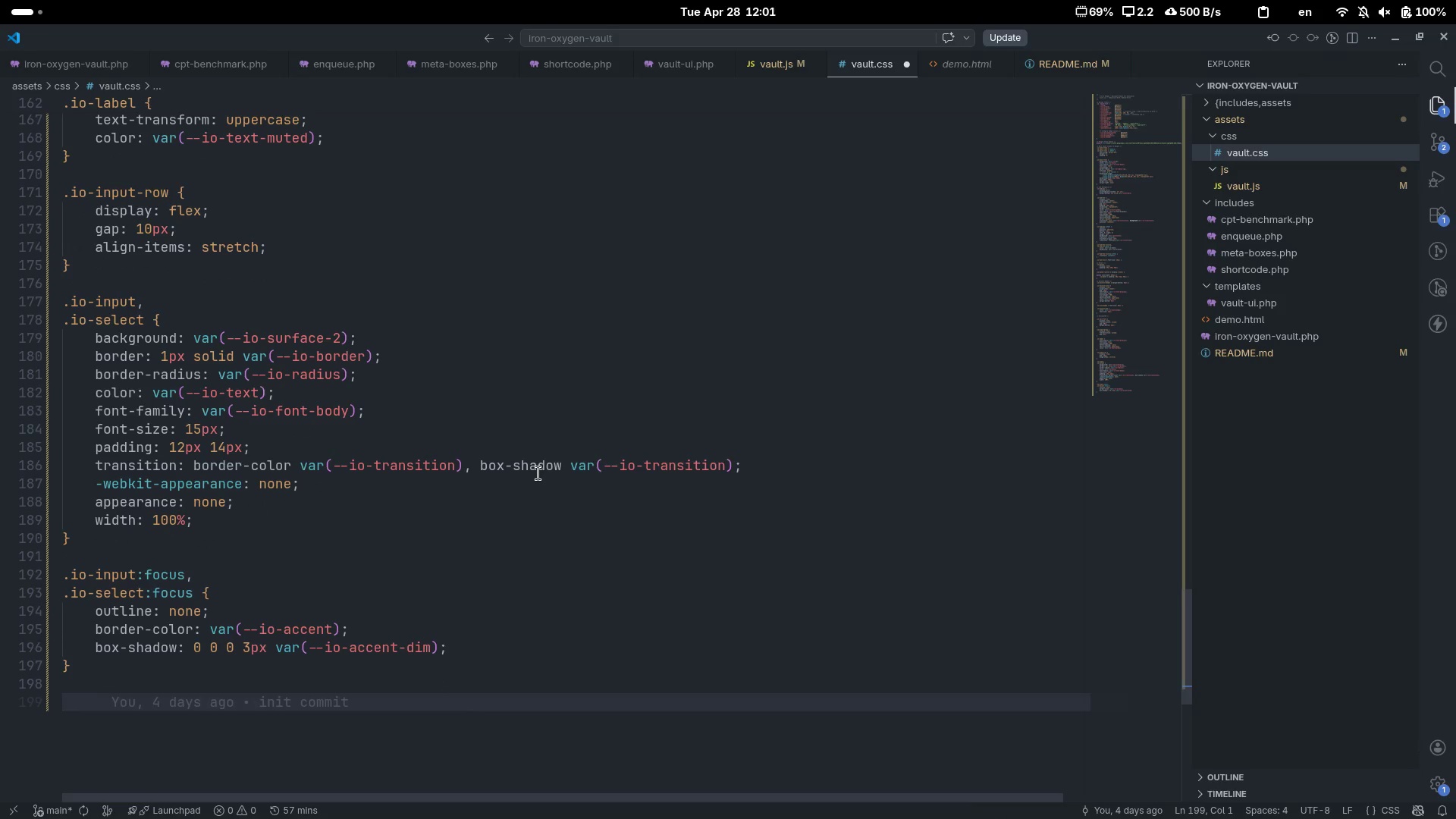 
type(.io-input-1rm {)
 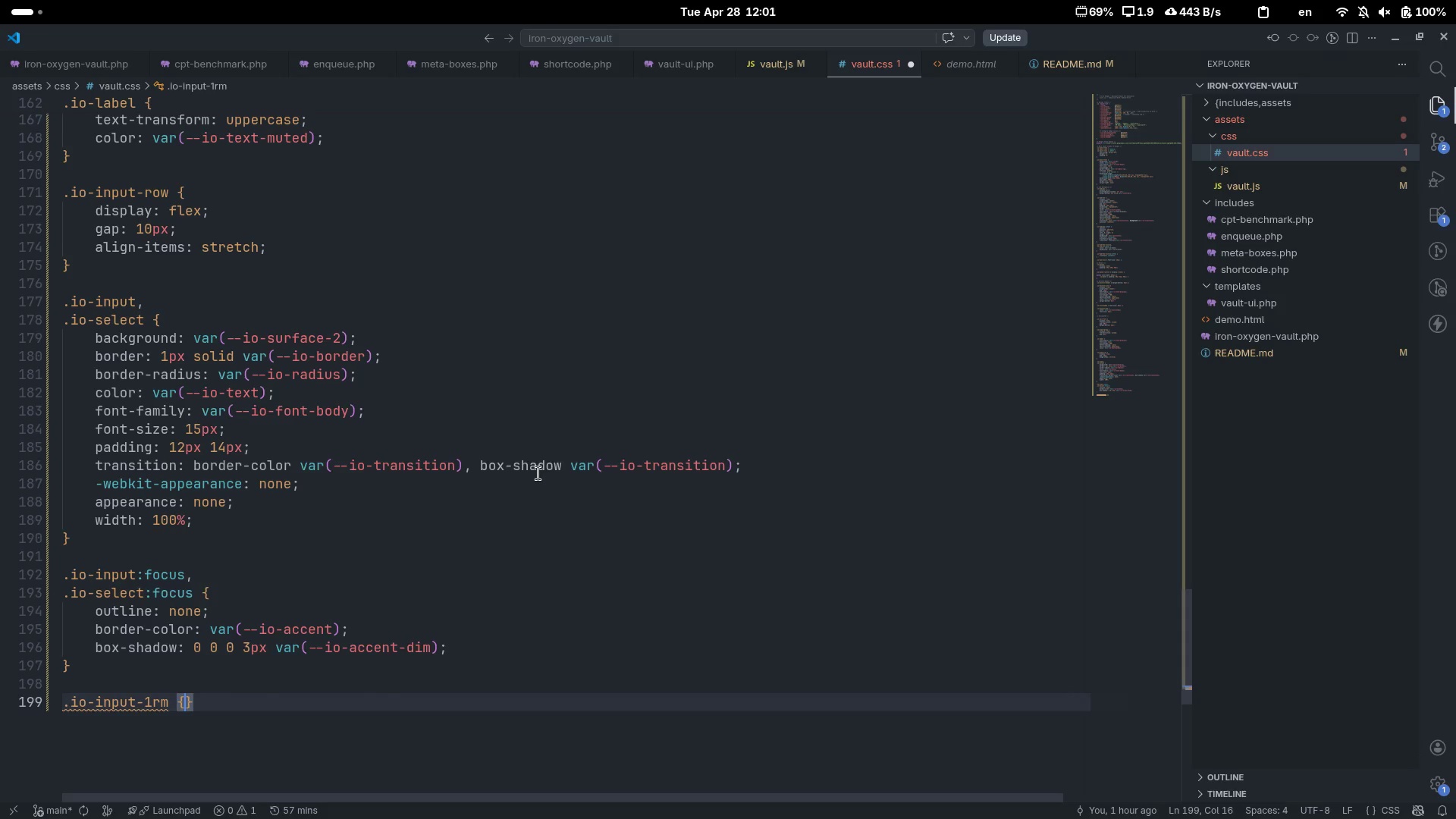 
key(Enter)
 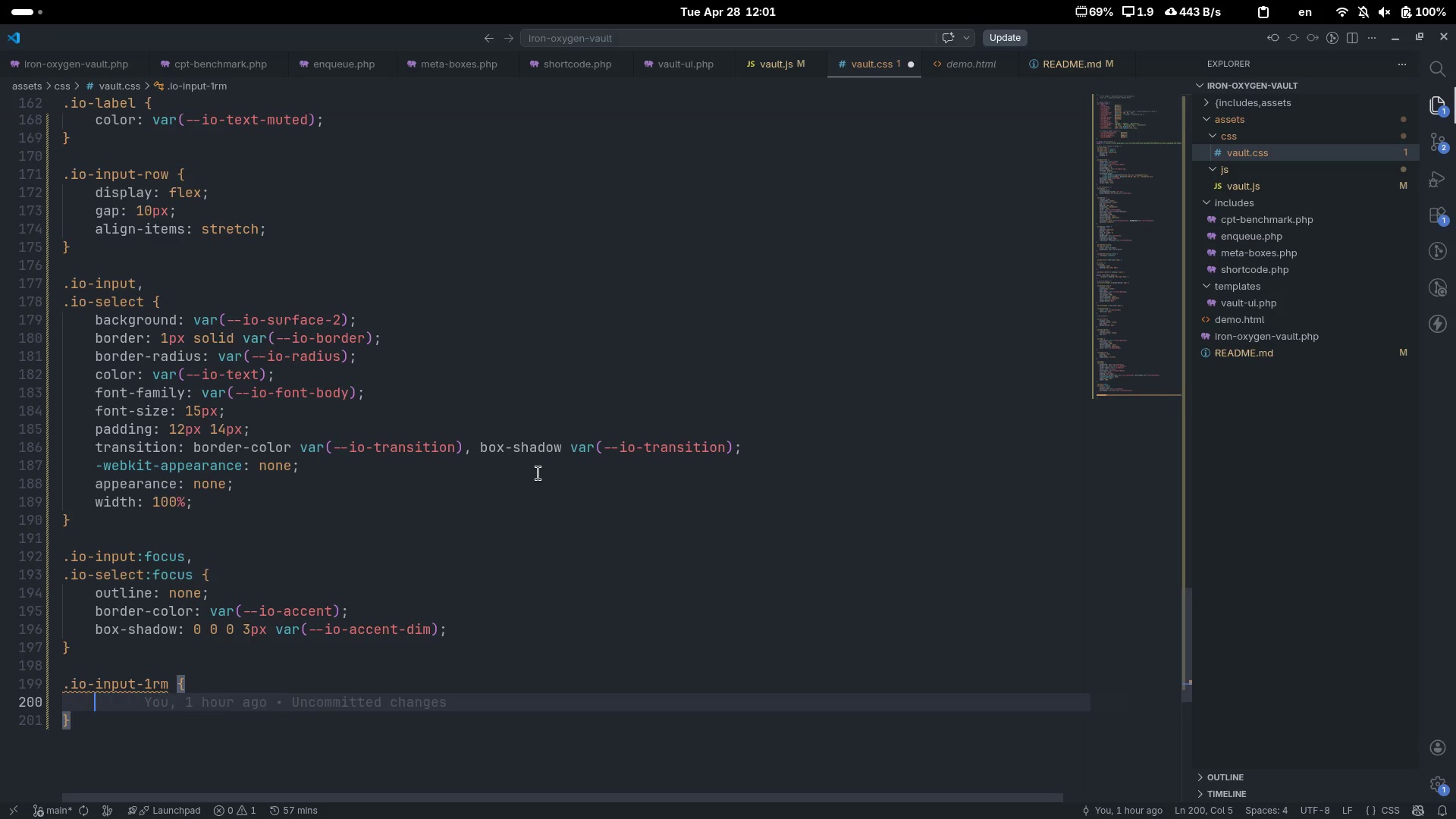 
type(font-fam)
key(Tab)
type(var(--io-font)
 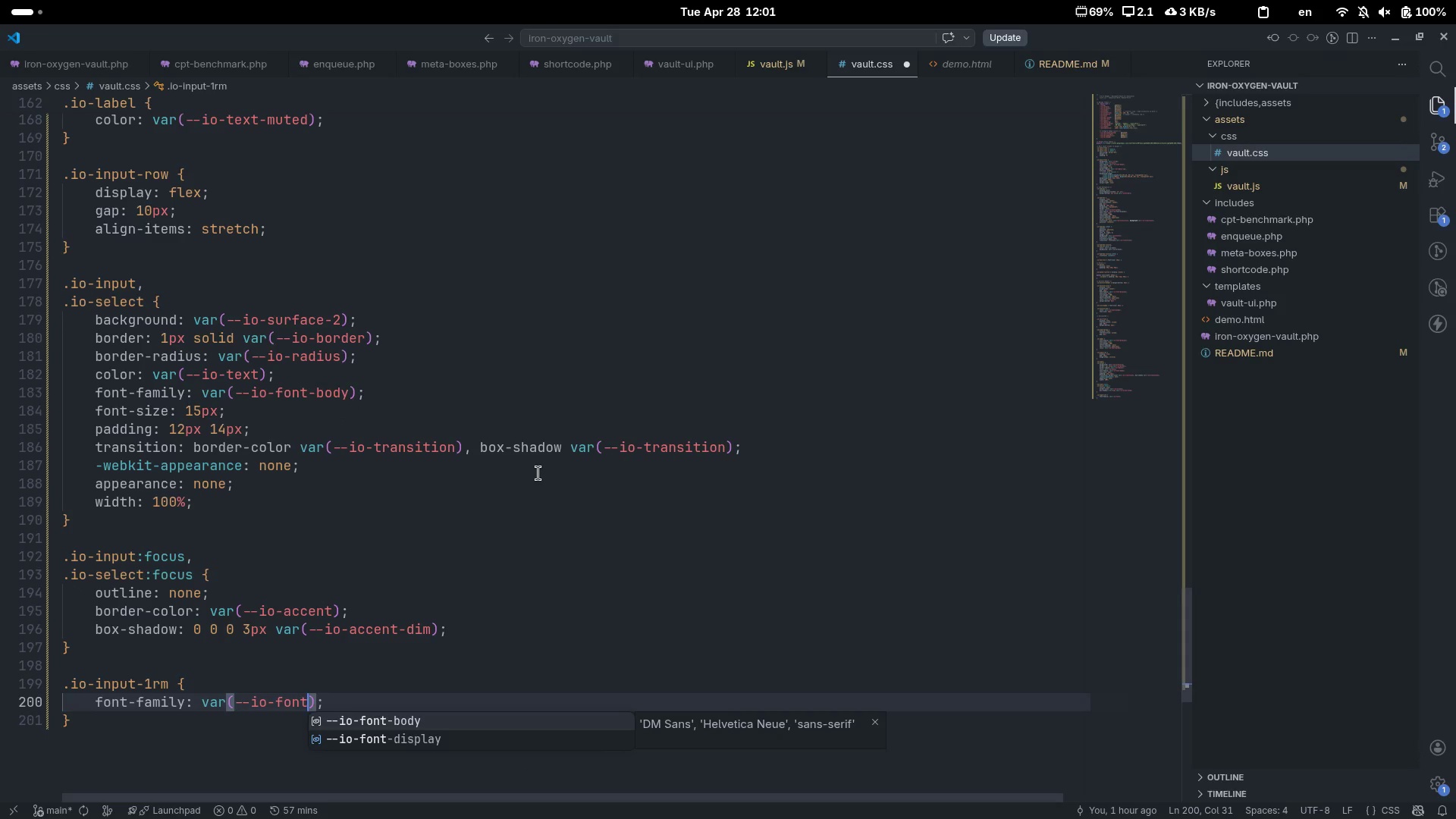 
key(ArrowDown)
 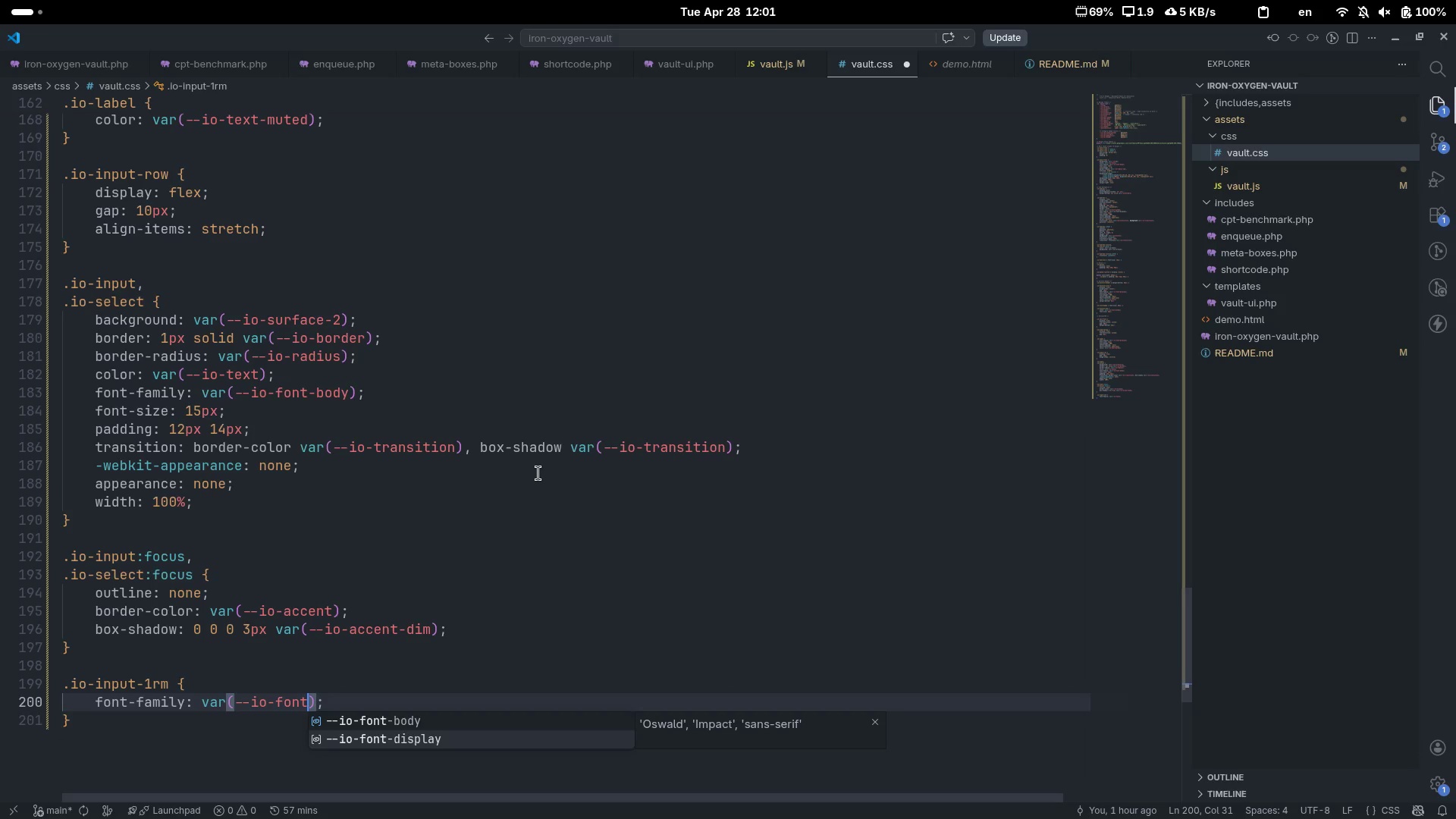 
key(Enter)
 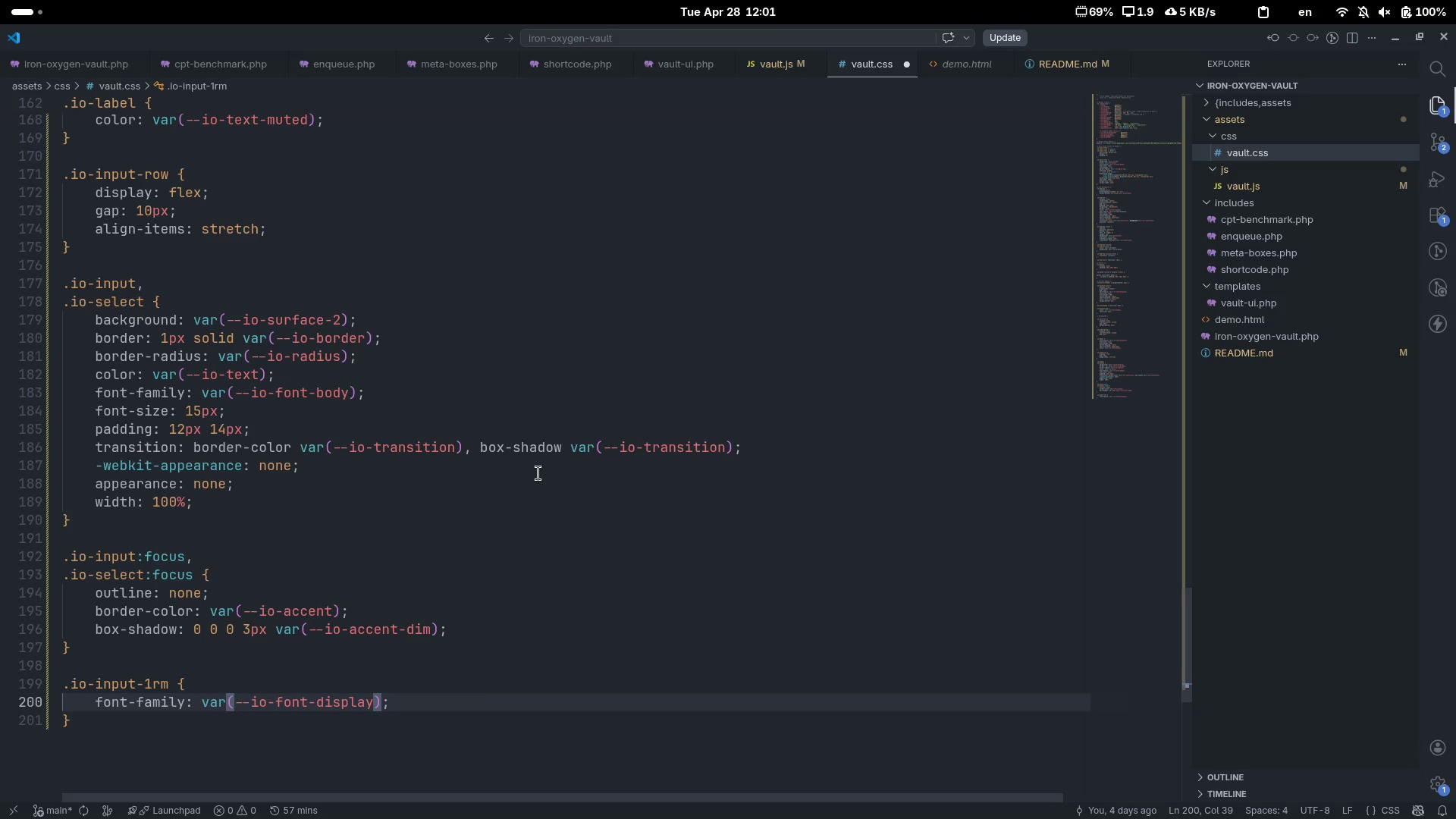 
key(ArrowRight)
 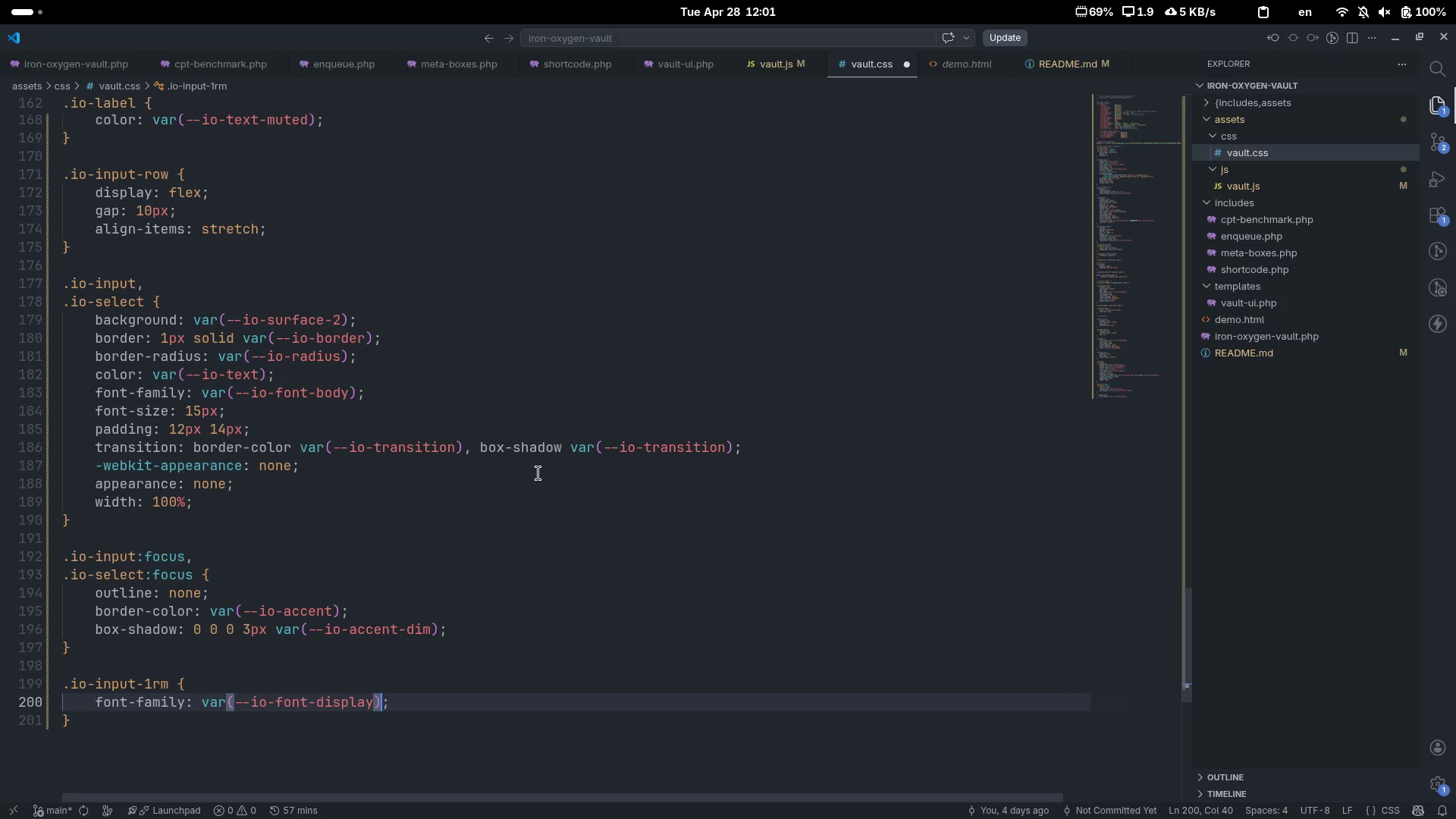 
key(Enter)
 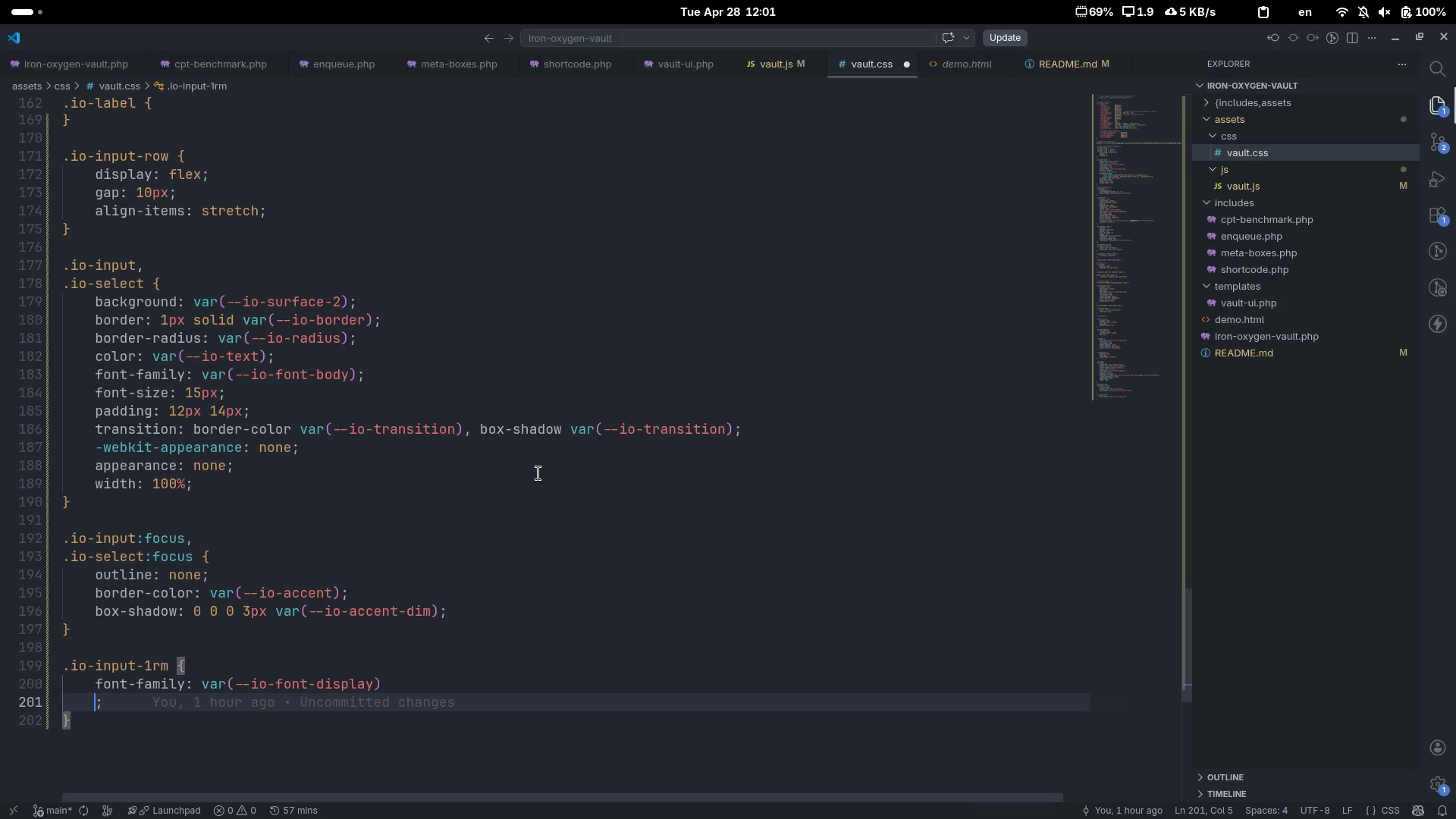 
key(Control+ControlLeft)
 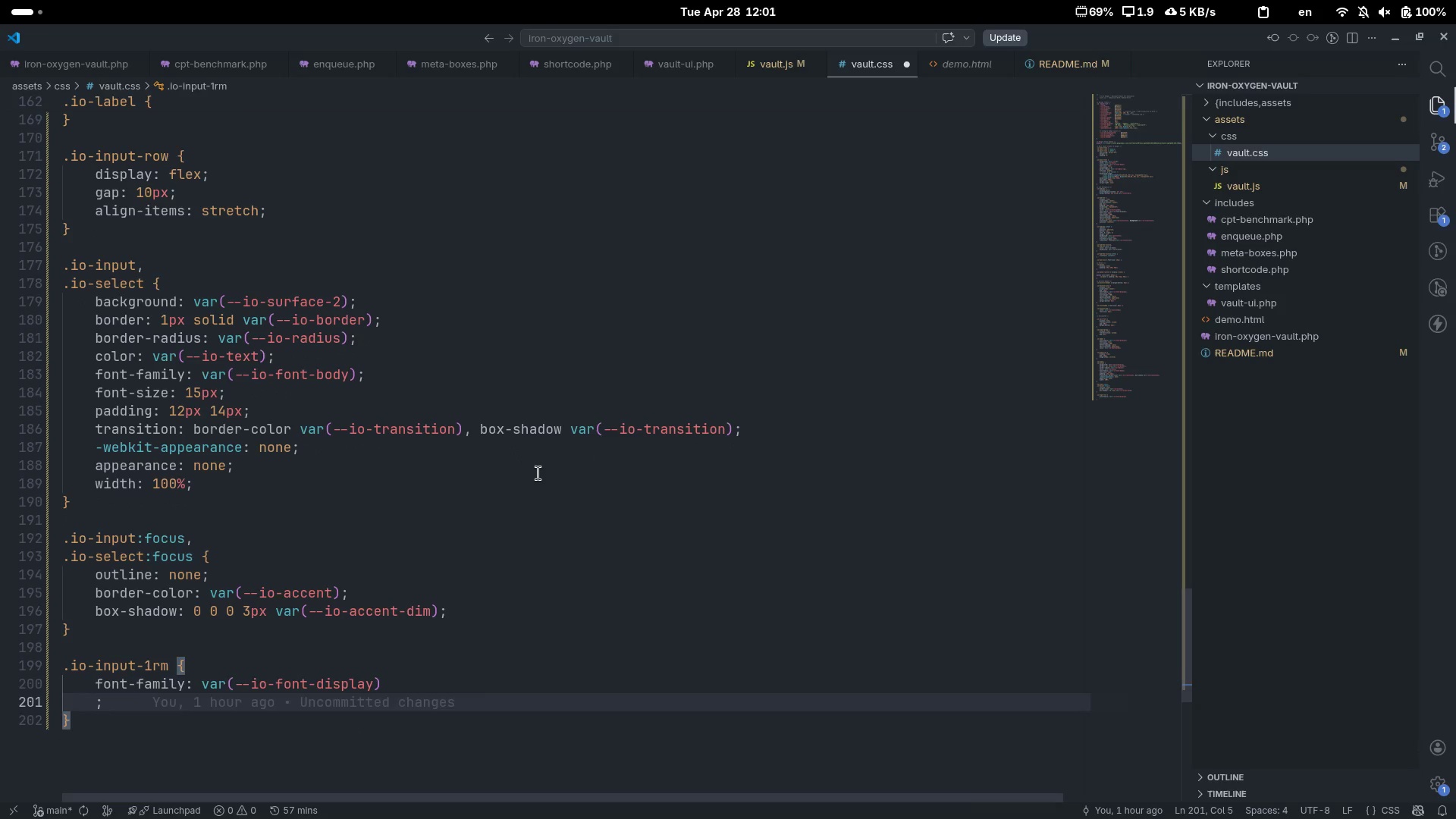 
key(Control+Z)
 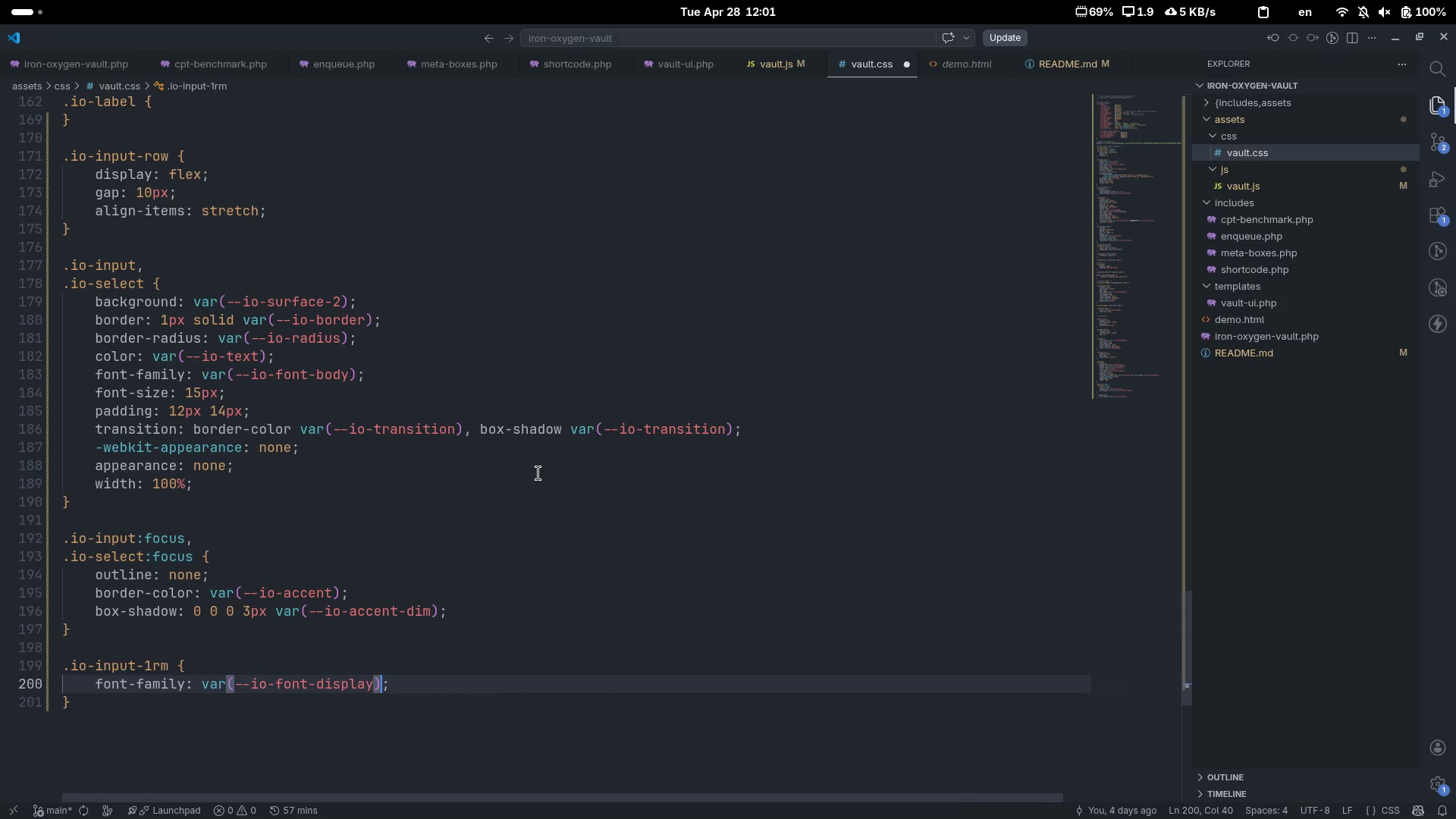 
key(ArrowRight)
 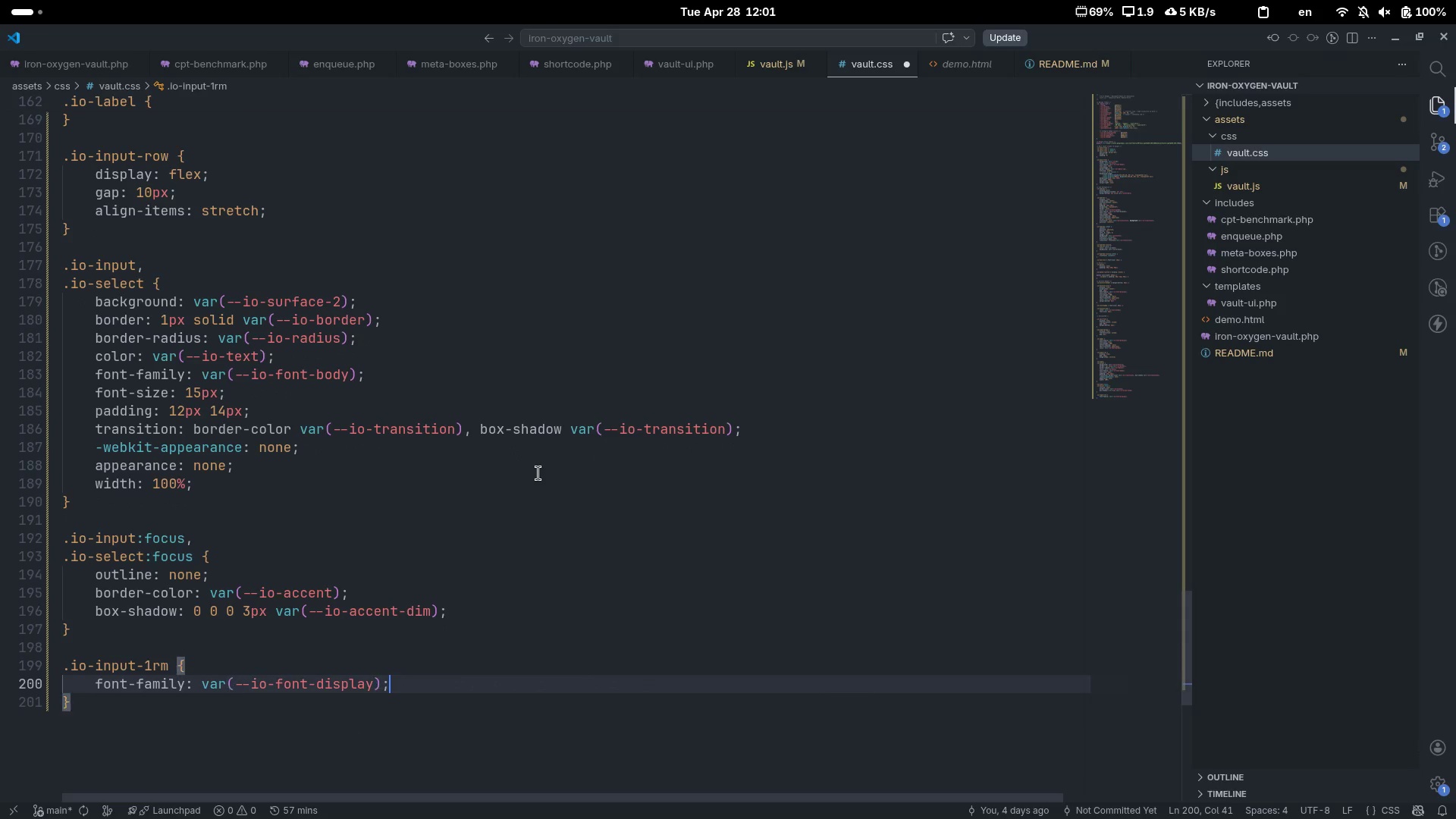 
key(Enter)
 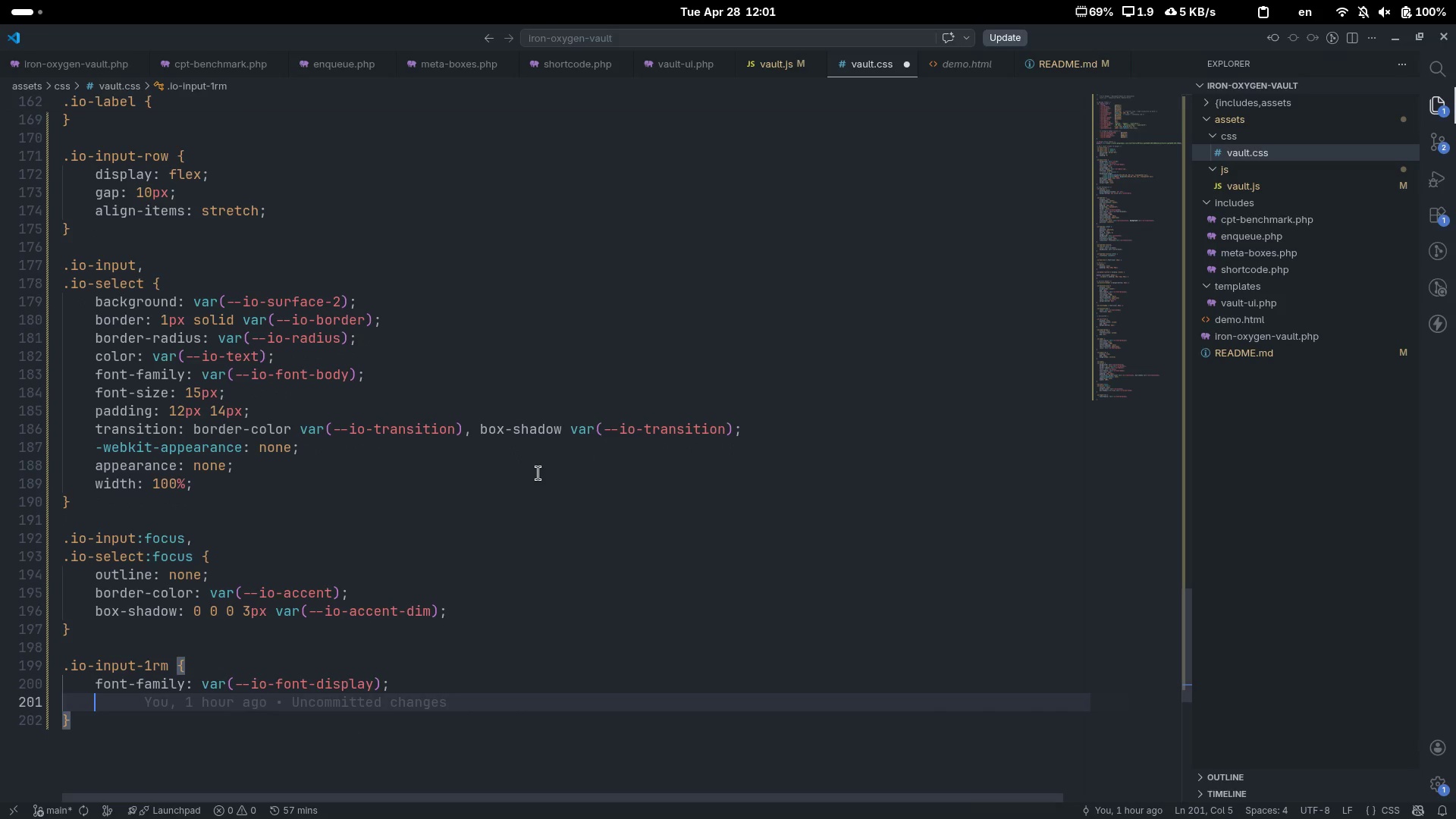 
type(font-size()
key(Backspace)
type(: 24px;)
 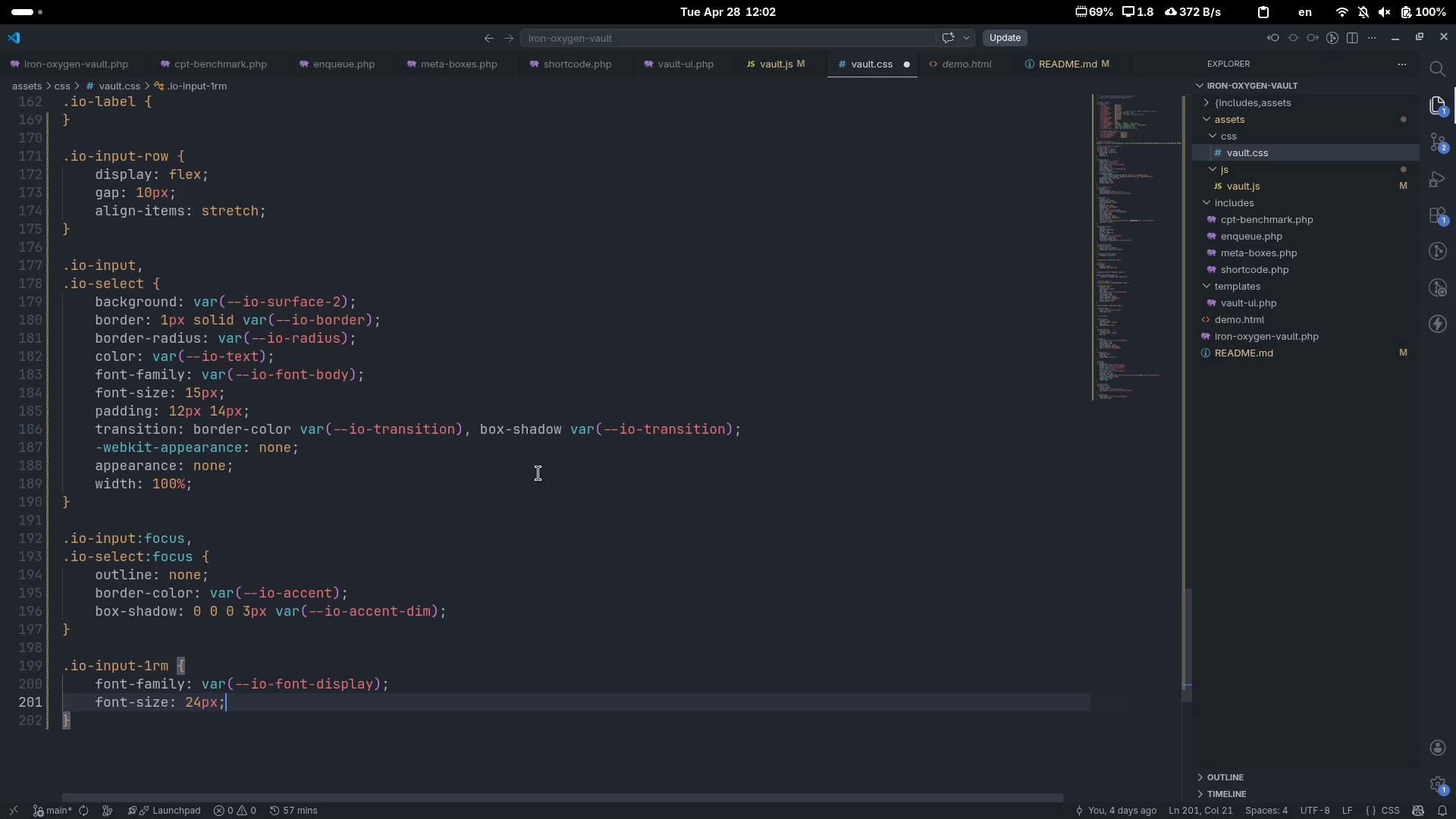 
key(Enter)
 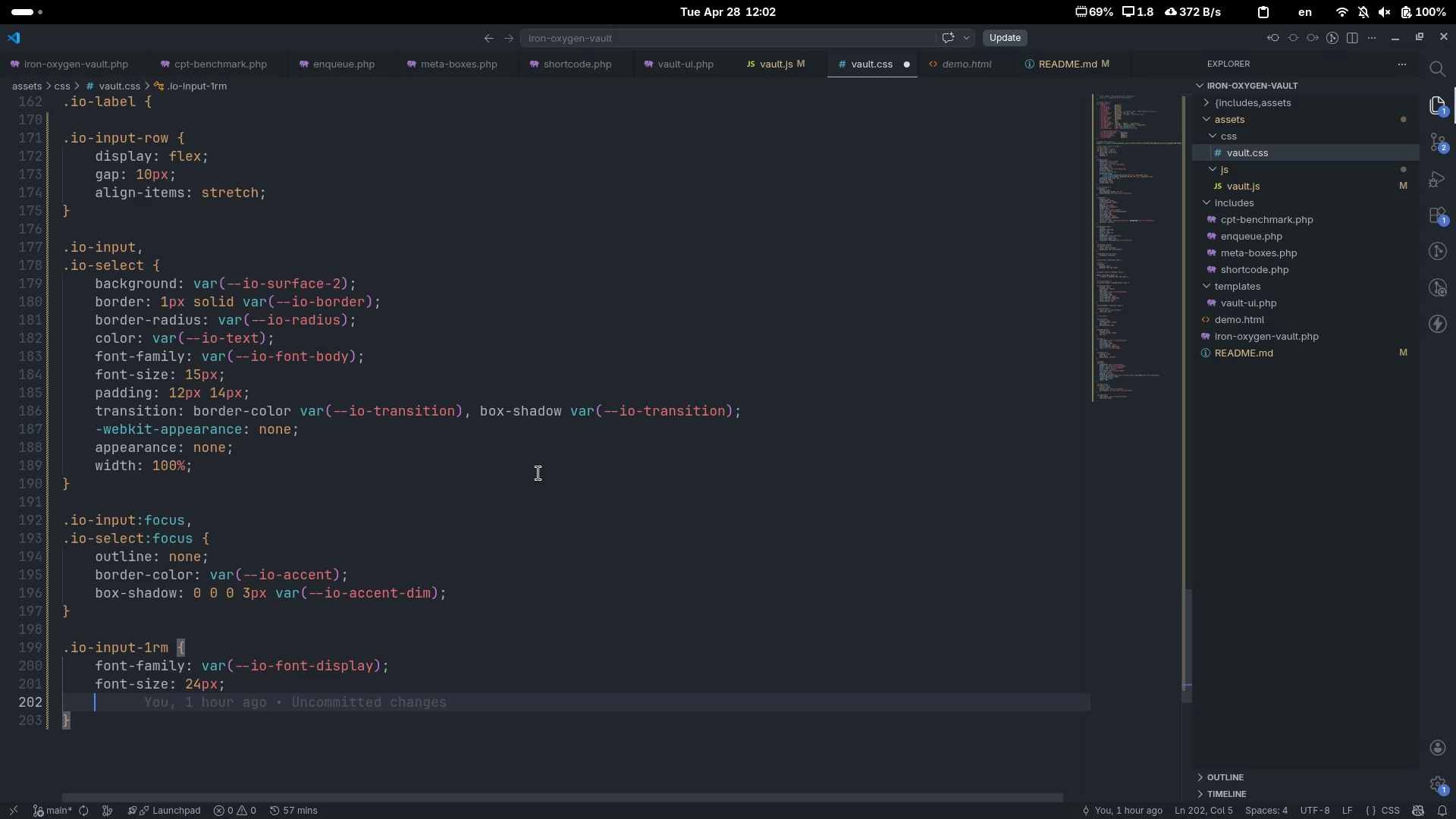 
type(font0weigh)
 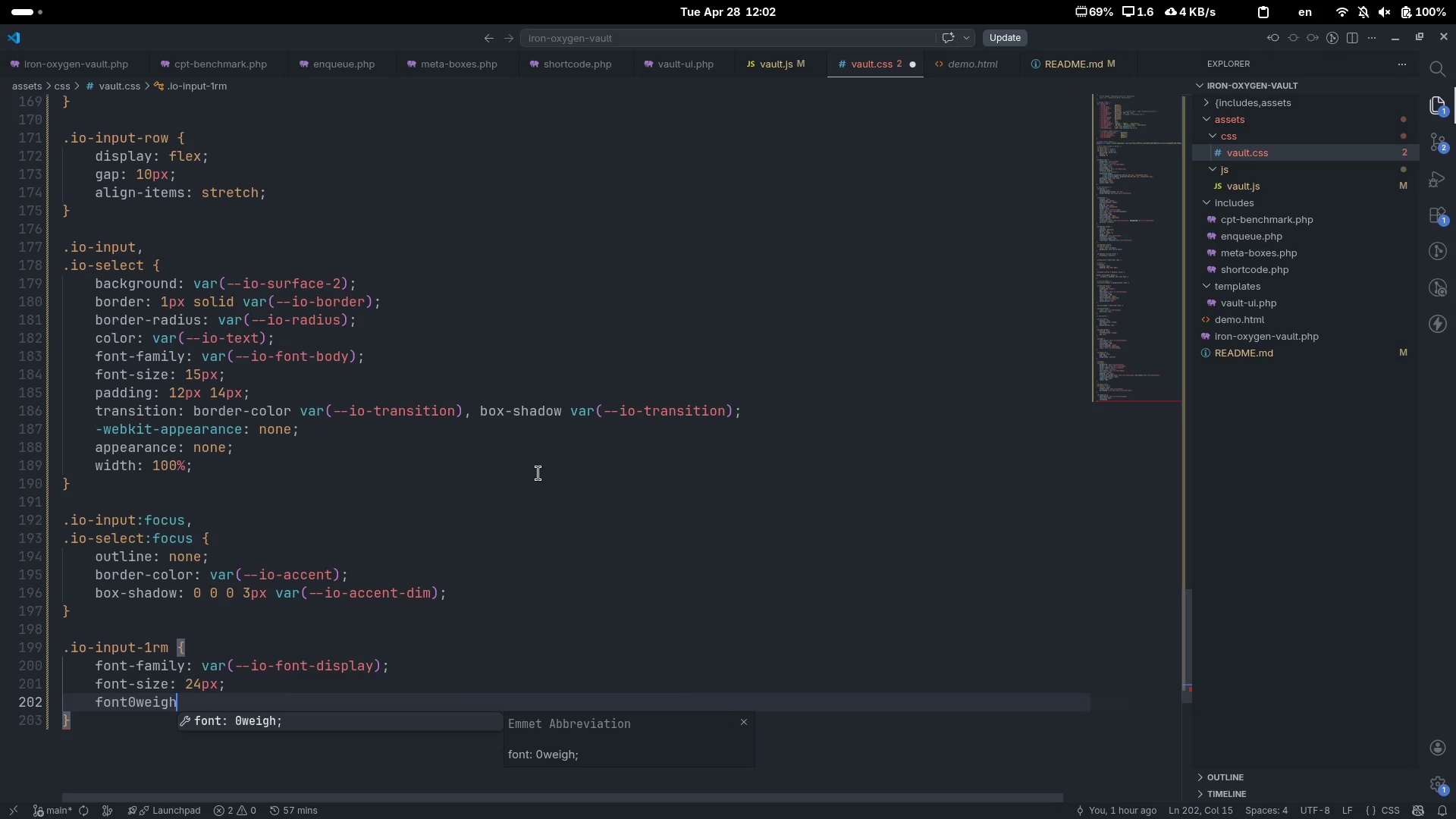 
key(Control+ControlLeft)
 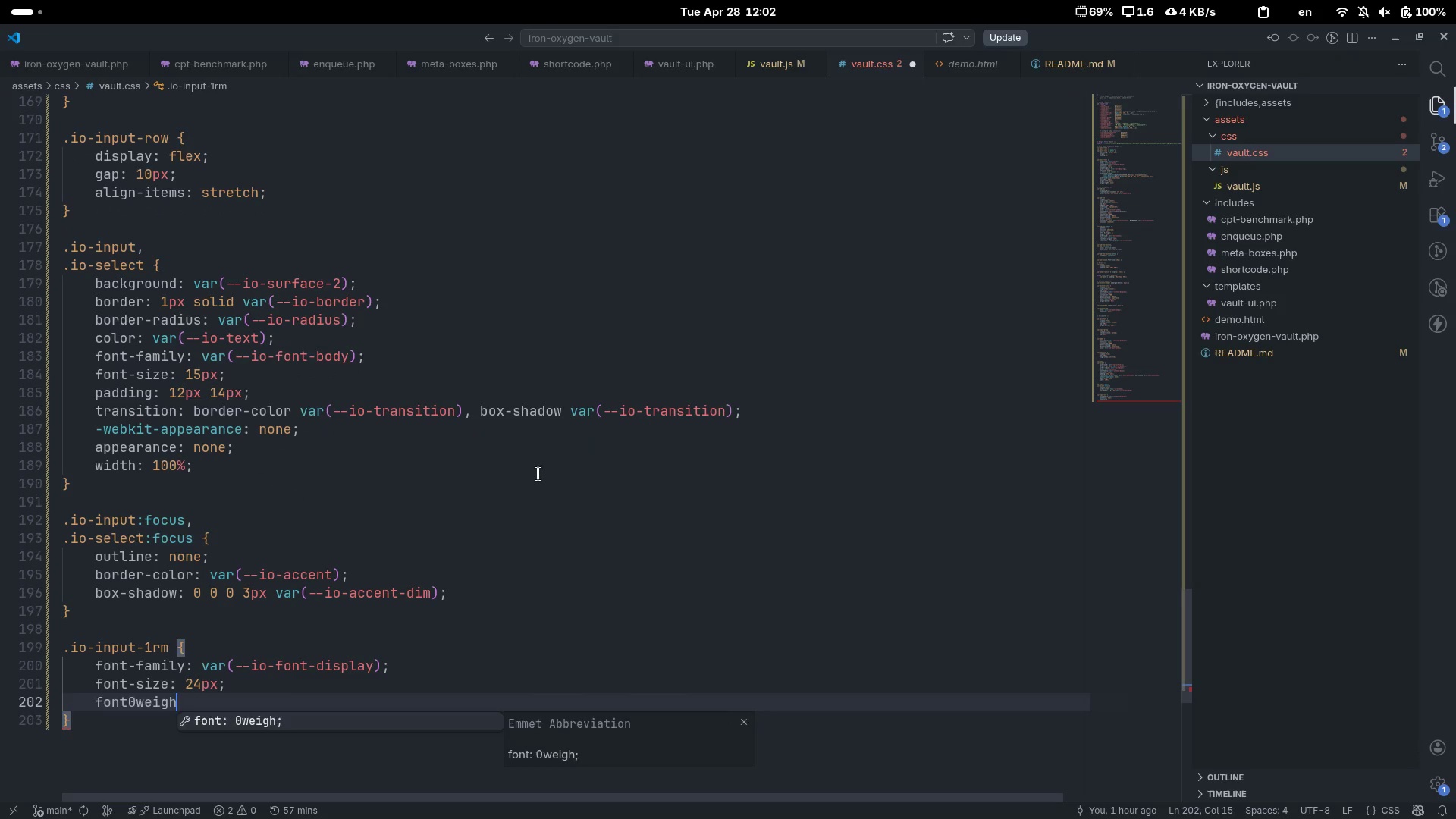 
key(Control+Backspace)
 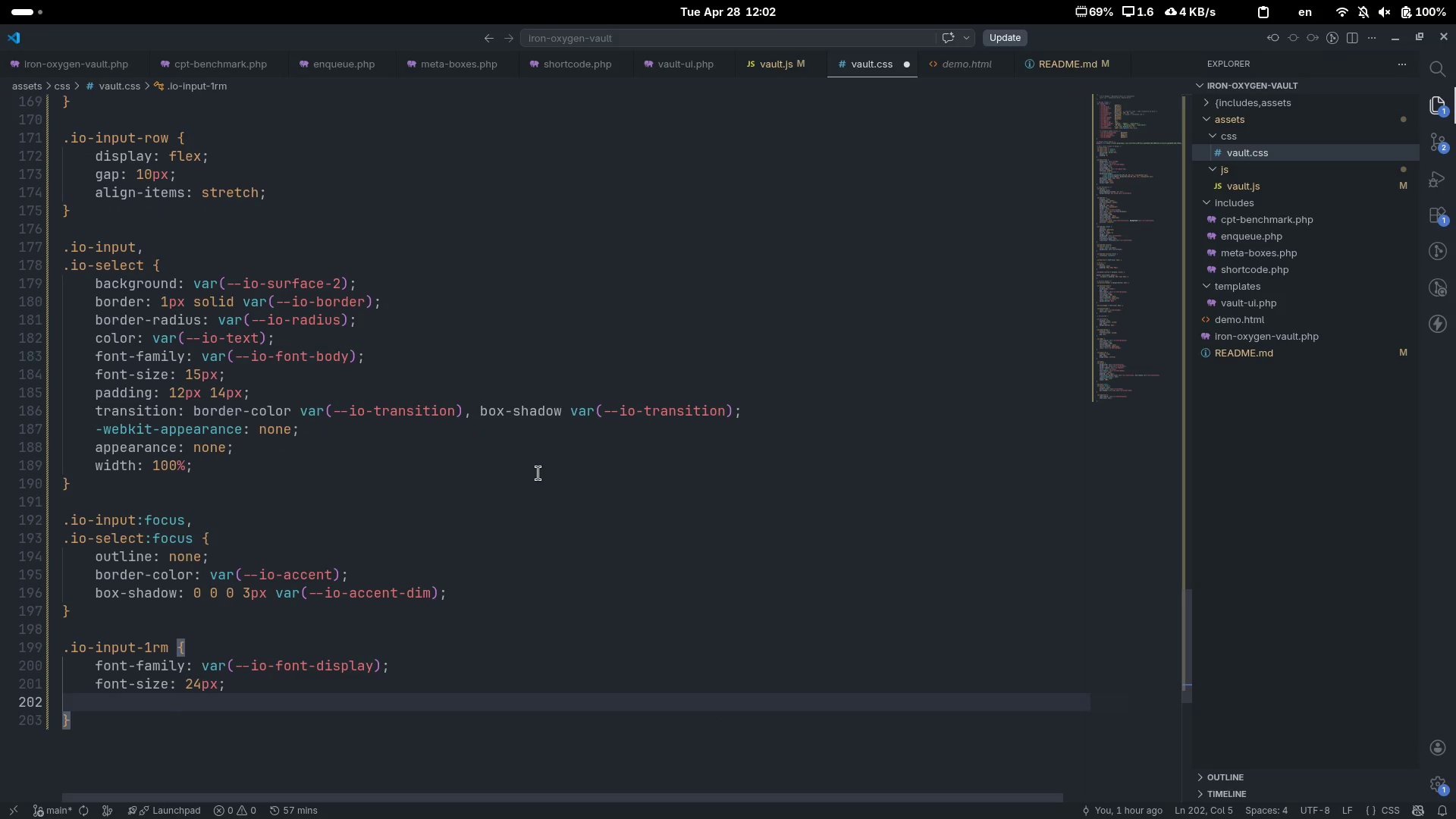 
type(font-weigh)
 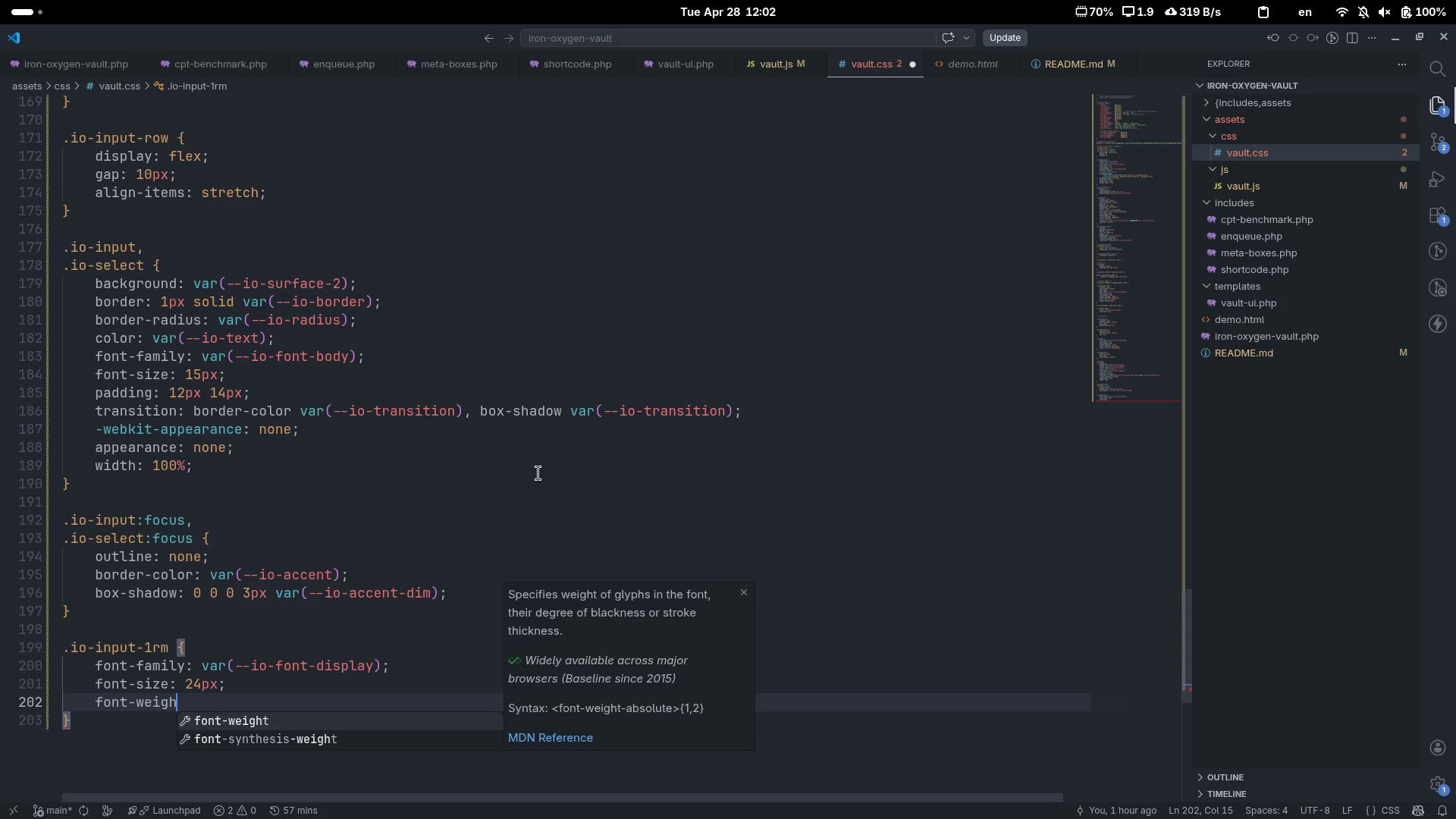 
key(Enter)
 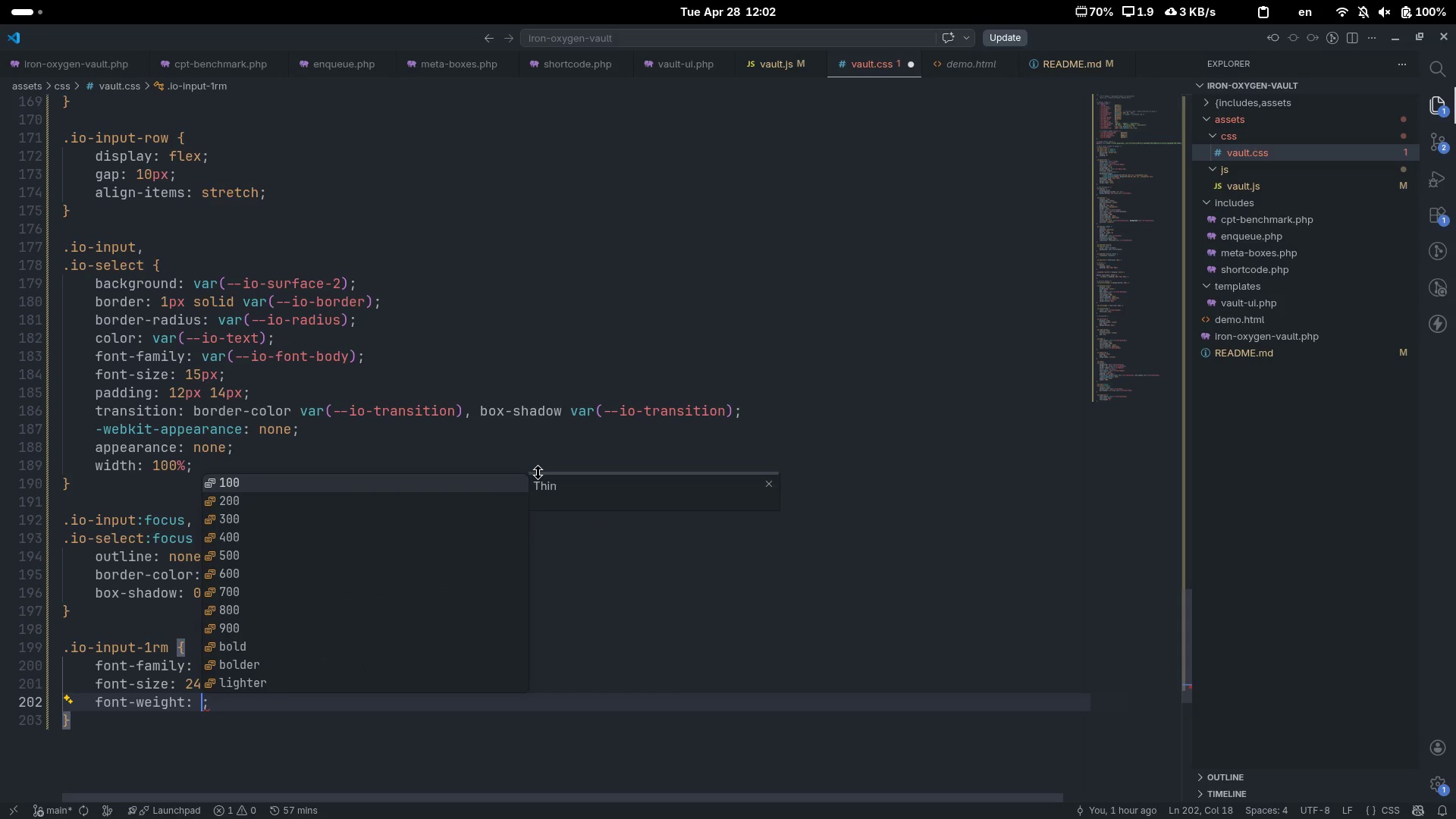 
type(600)
 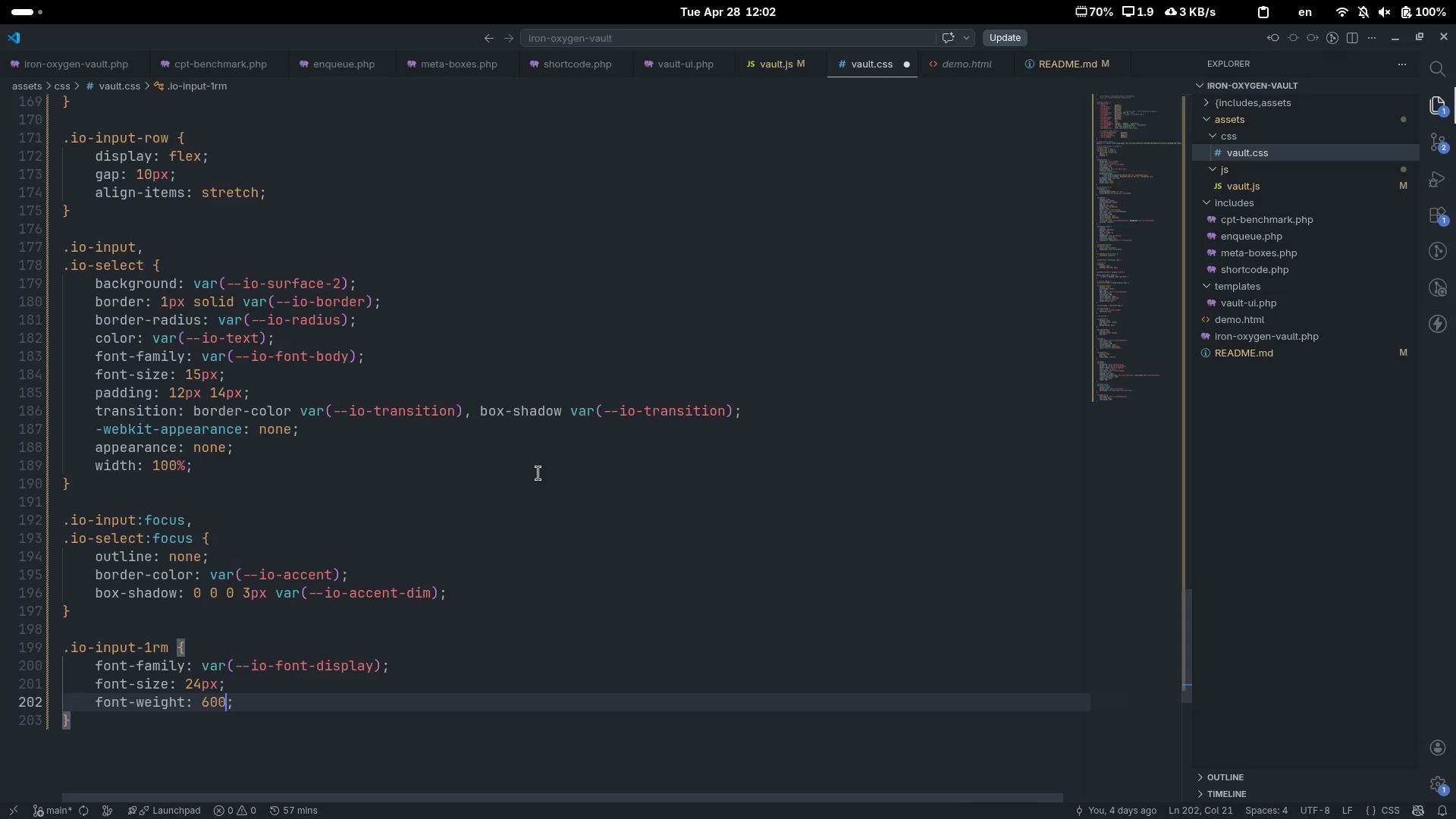 
key(ArrowRight)
 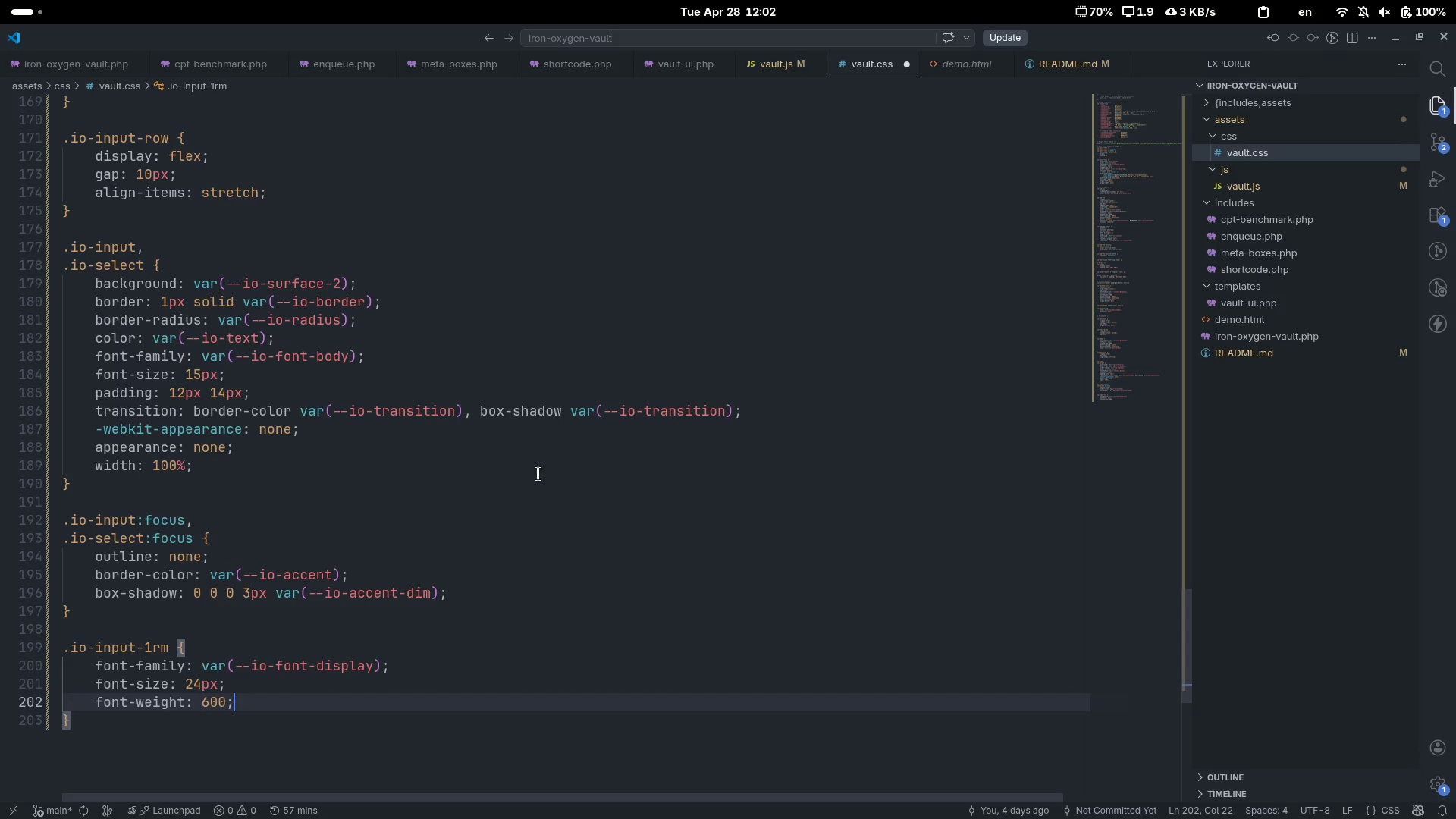 
key(Enter)
 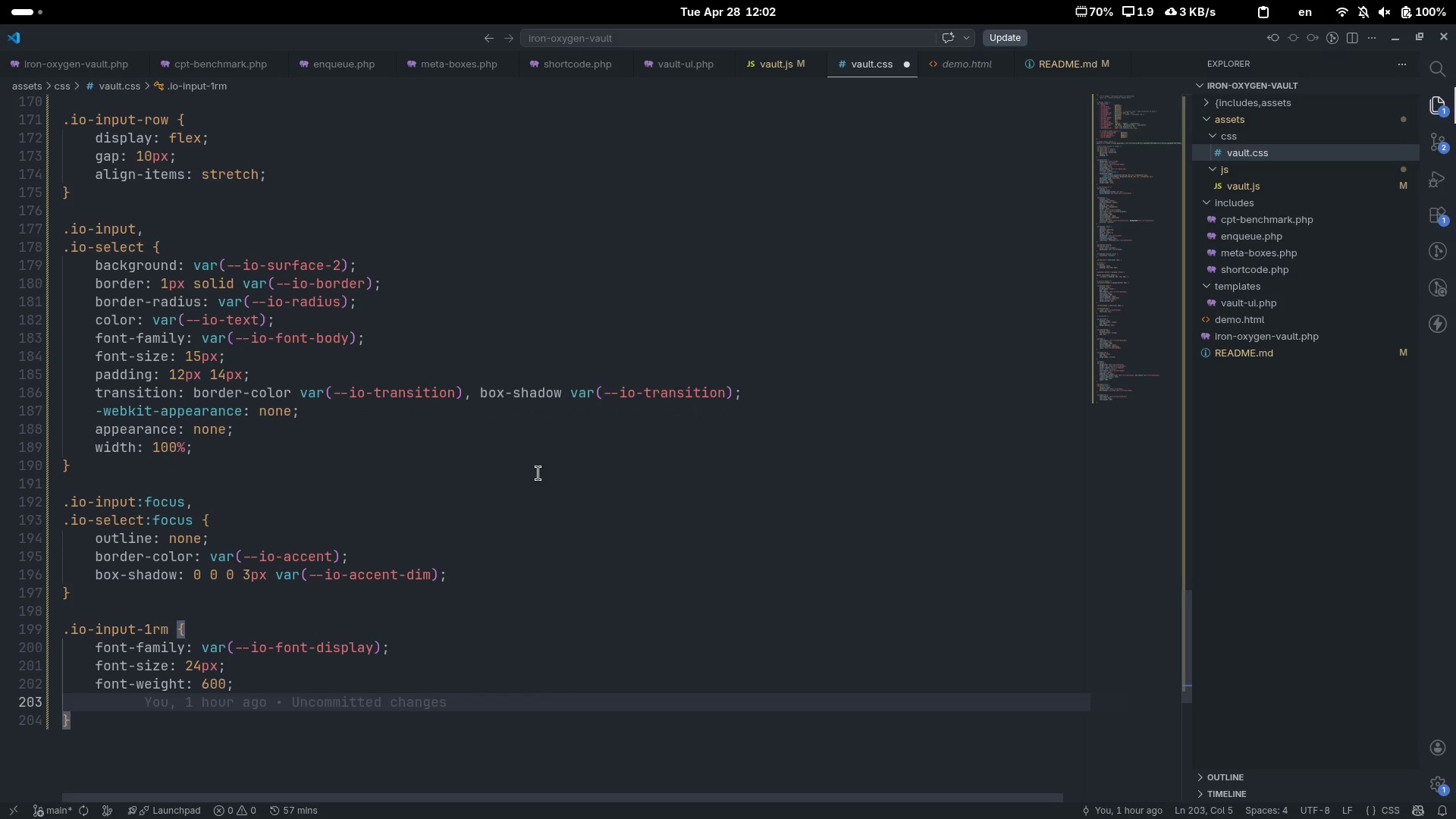 
type(letter)
 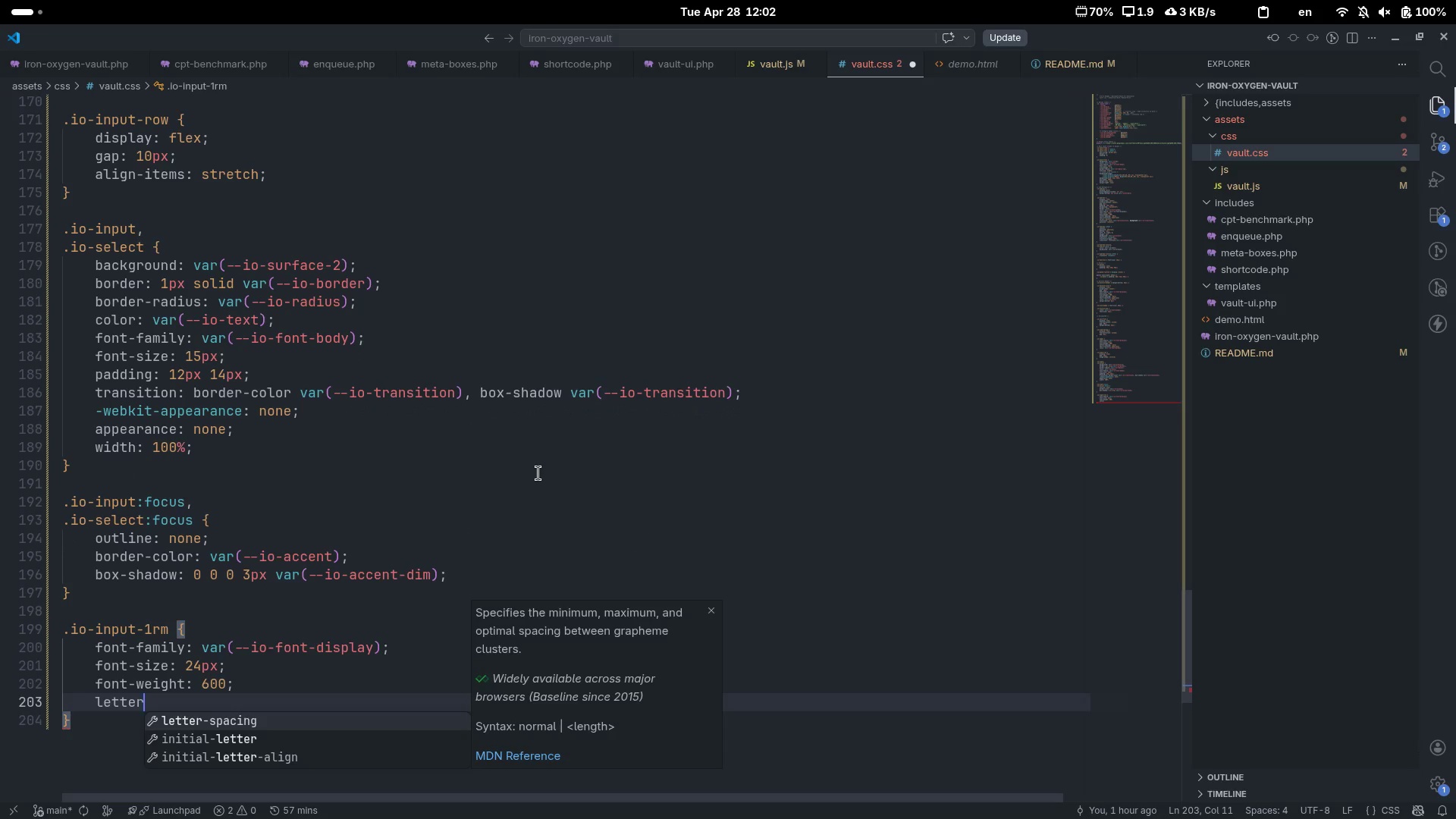 
key(Enter)
 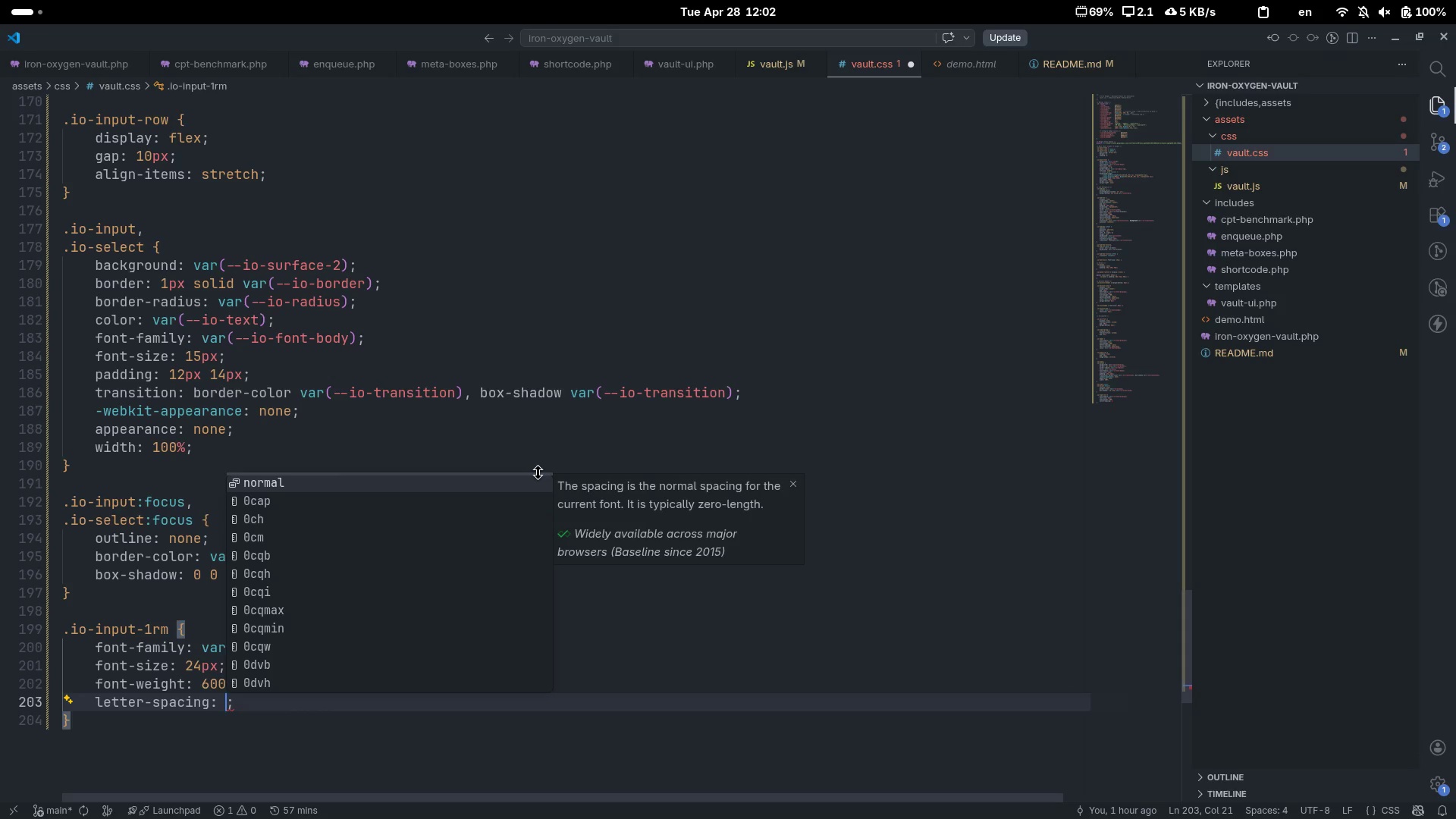 
type(.02em)
 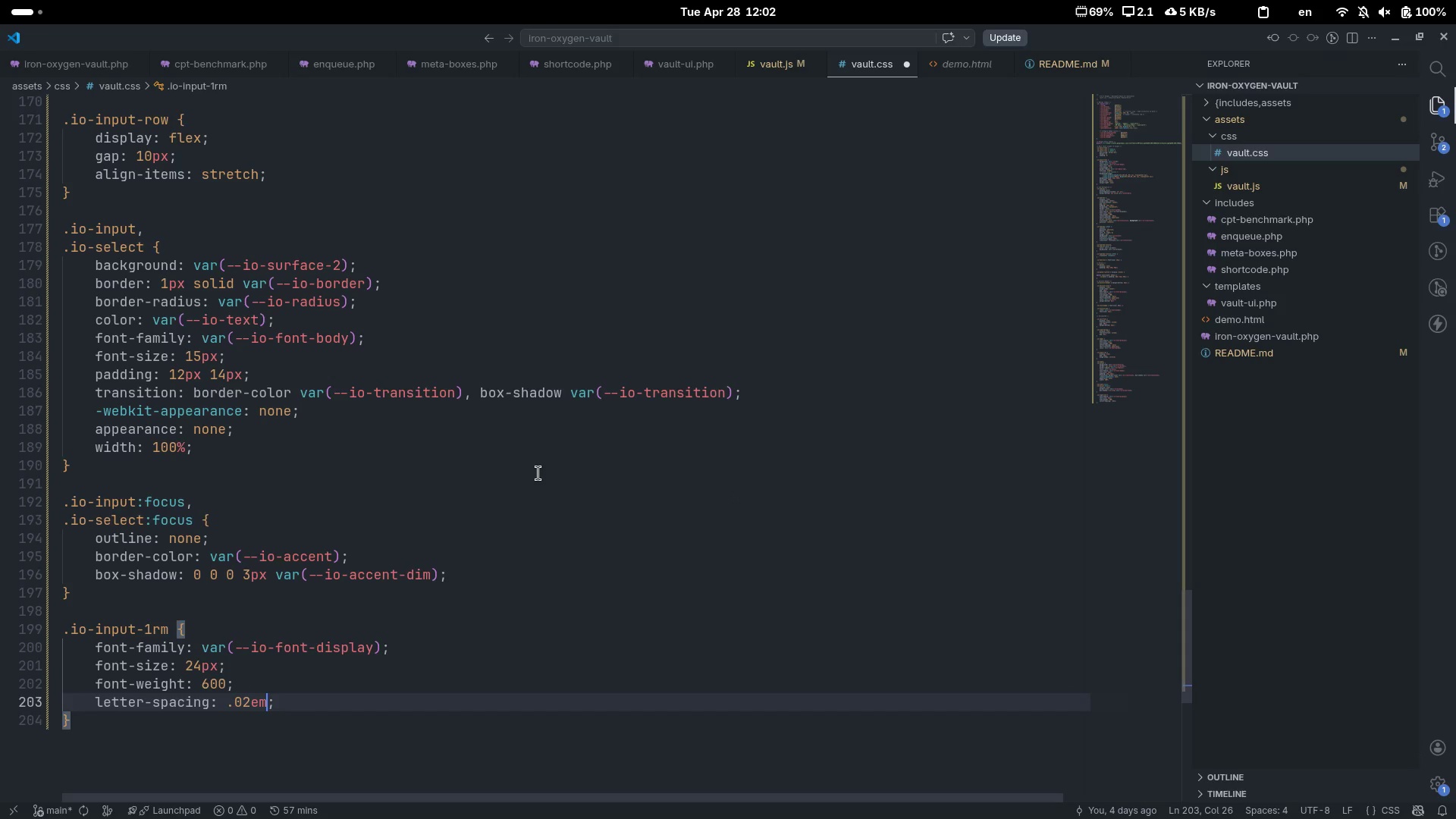 
key(ArrowRight)
 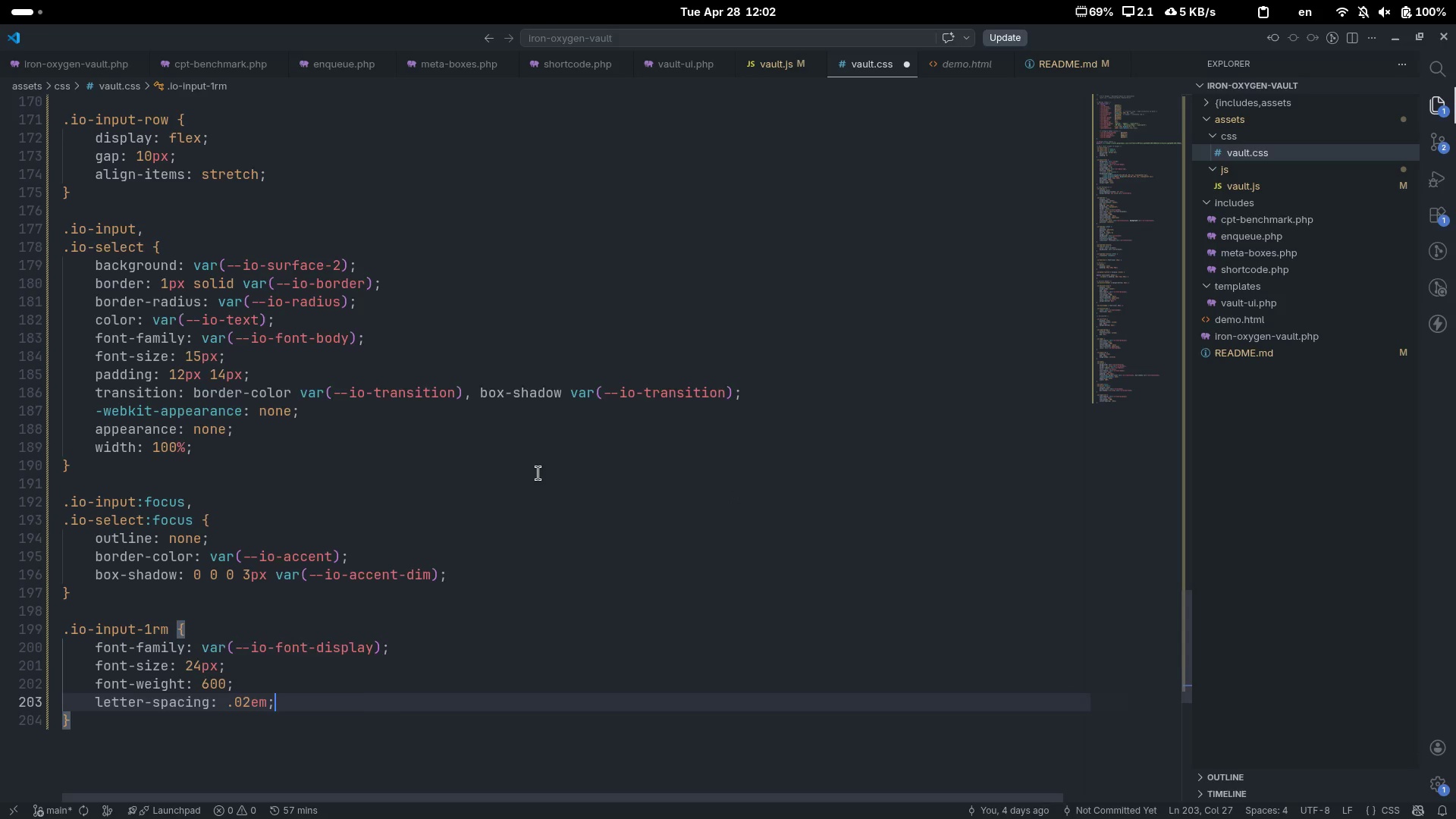 
key(Enter)
 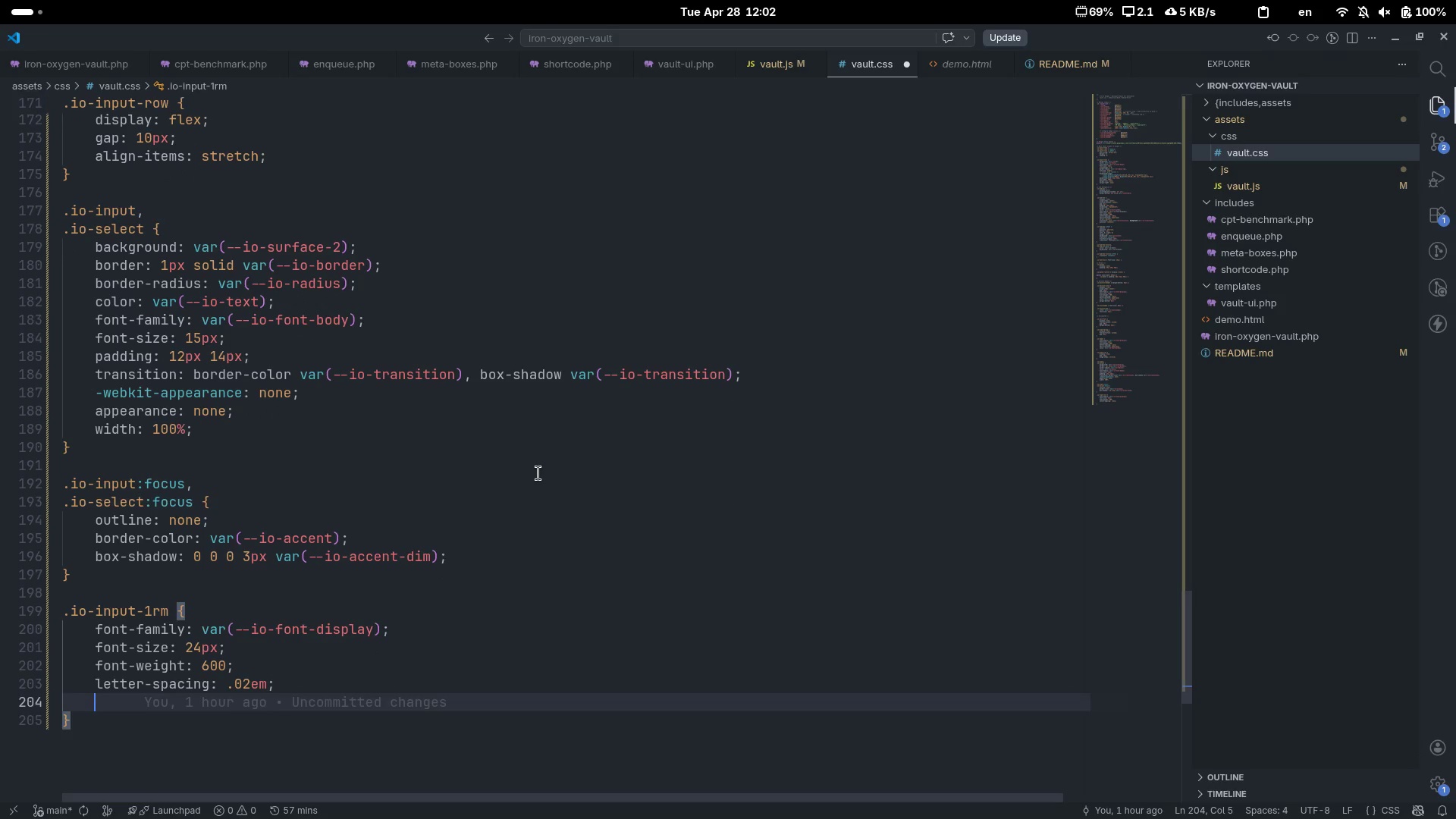 
type(fle)
 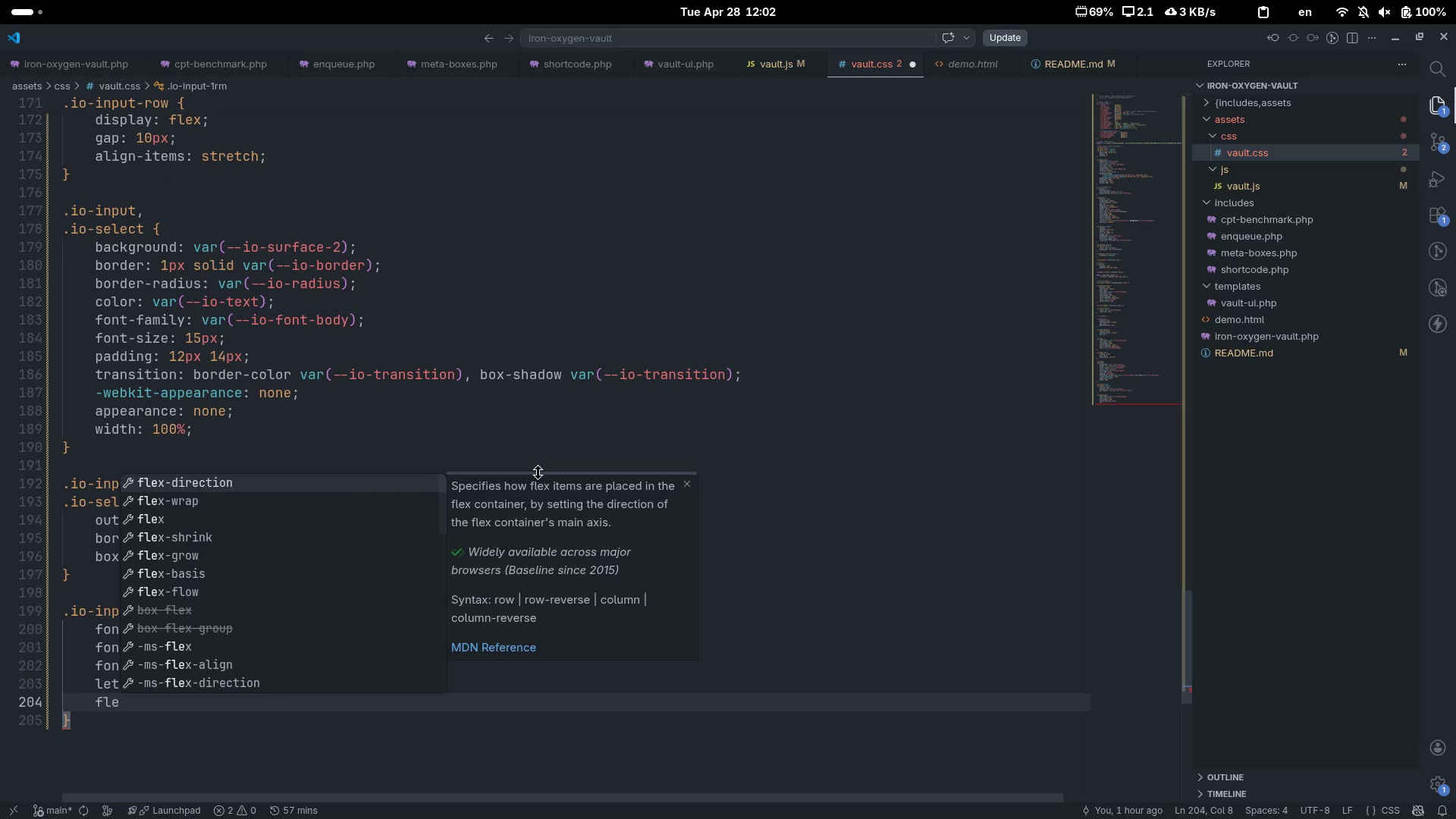 
key(ArrowDown)
 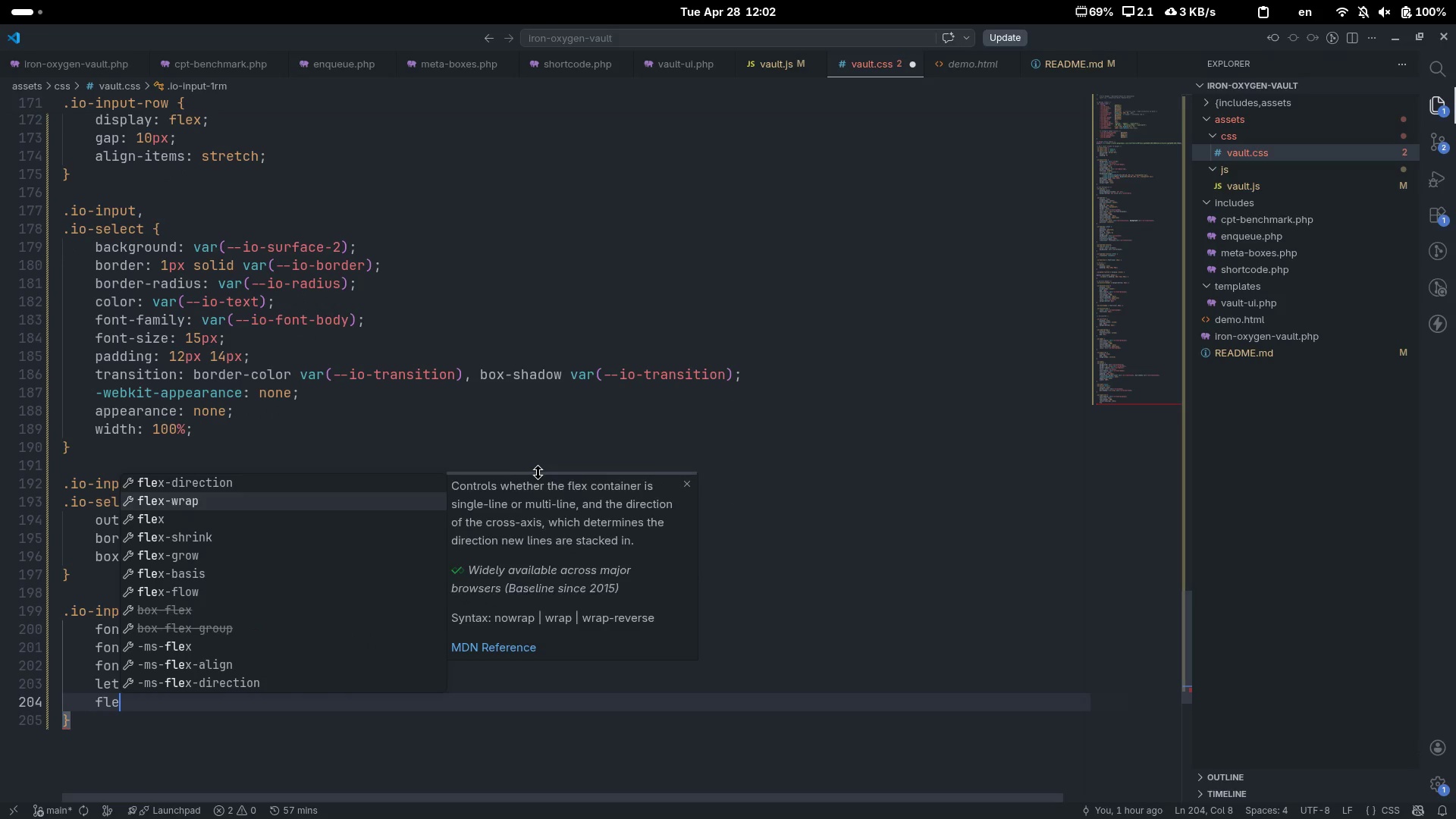 
key(ArrowDown)
 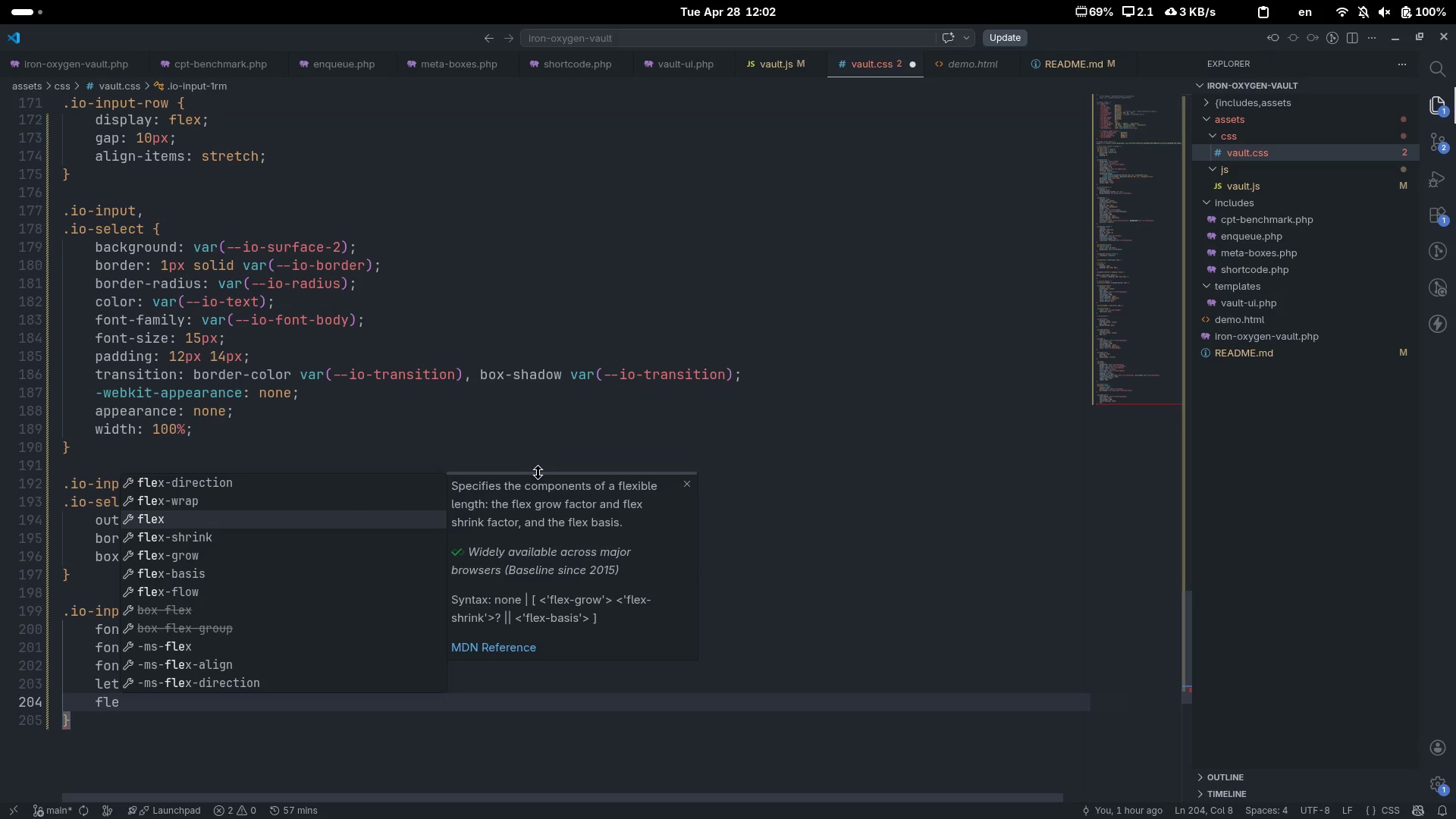 
key(Enter)
 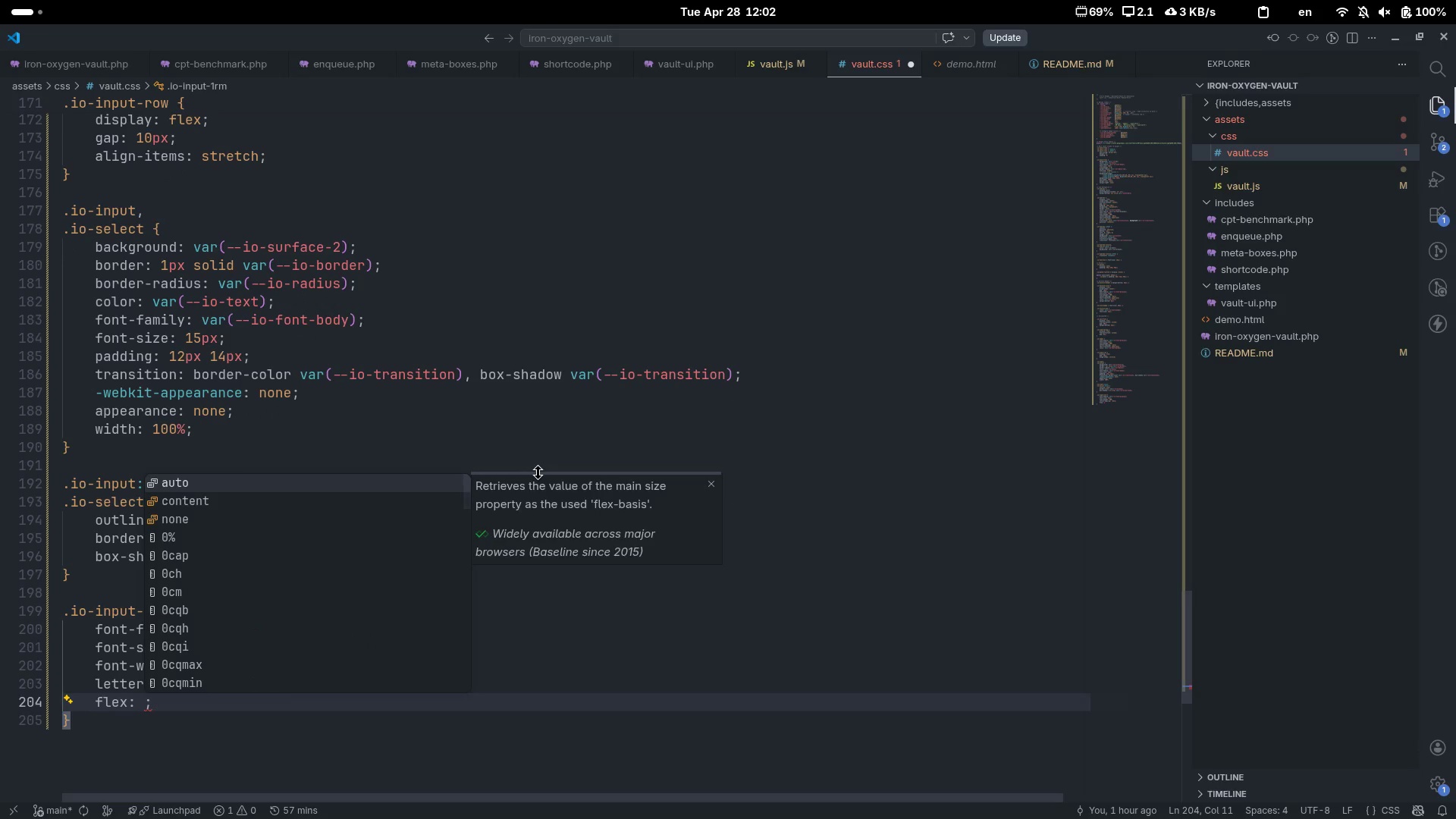 
key(1)
 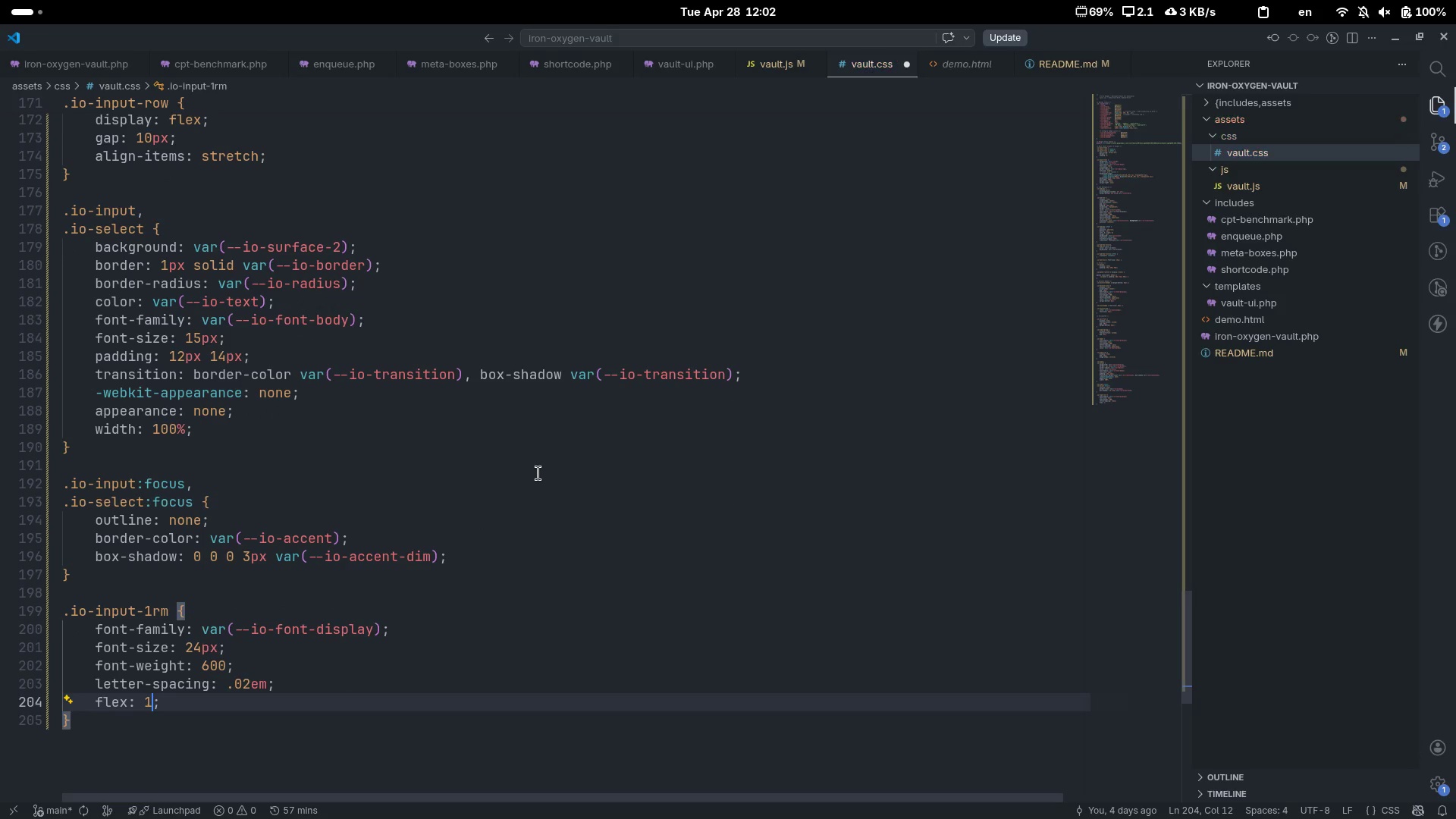 
key(ArrowRight)
 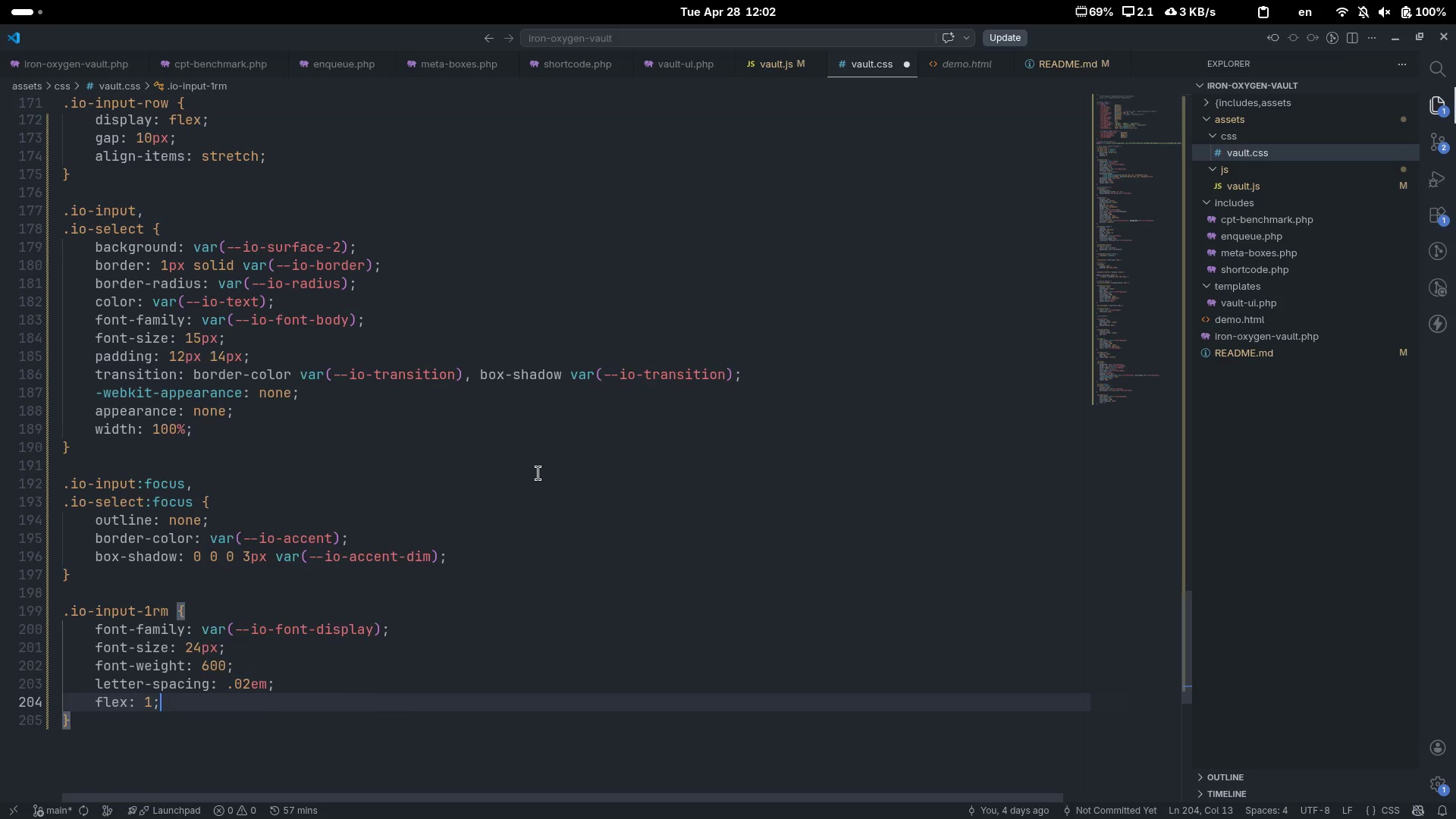 
key(Enter)
 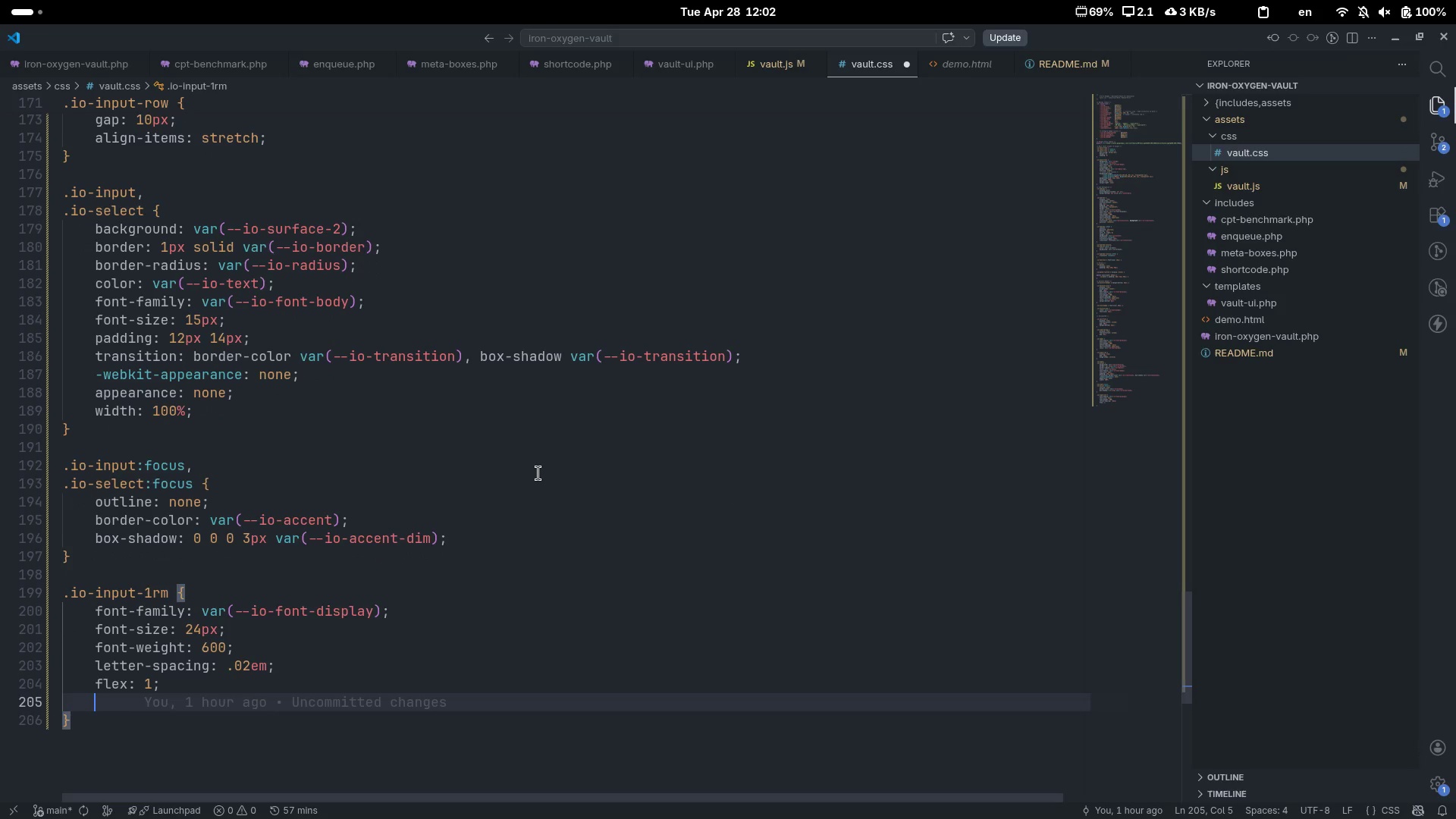 
type(min-width)
key(Tab)
type(0)
 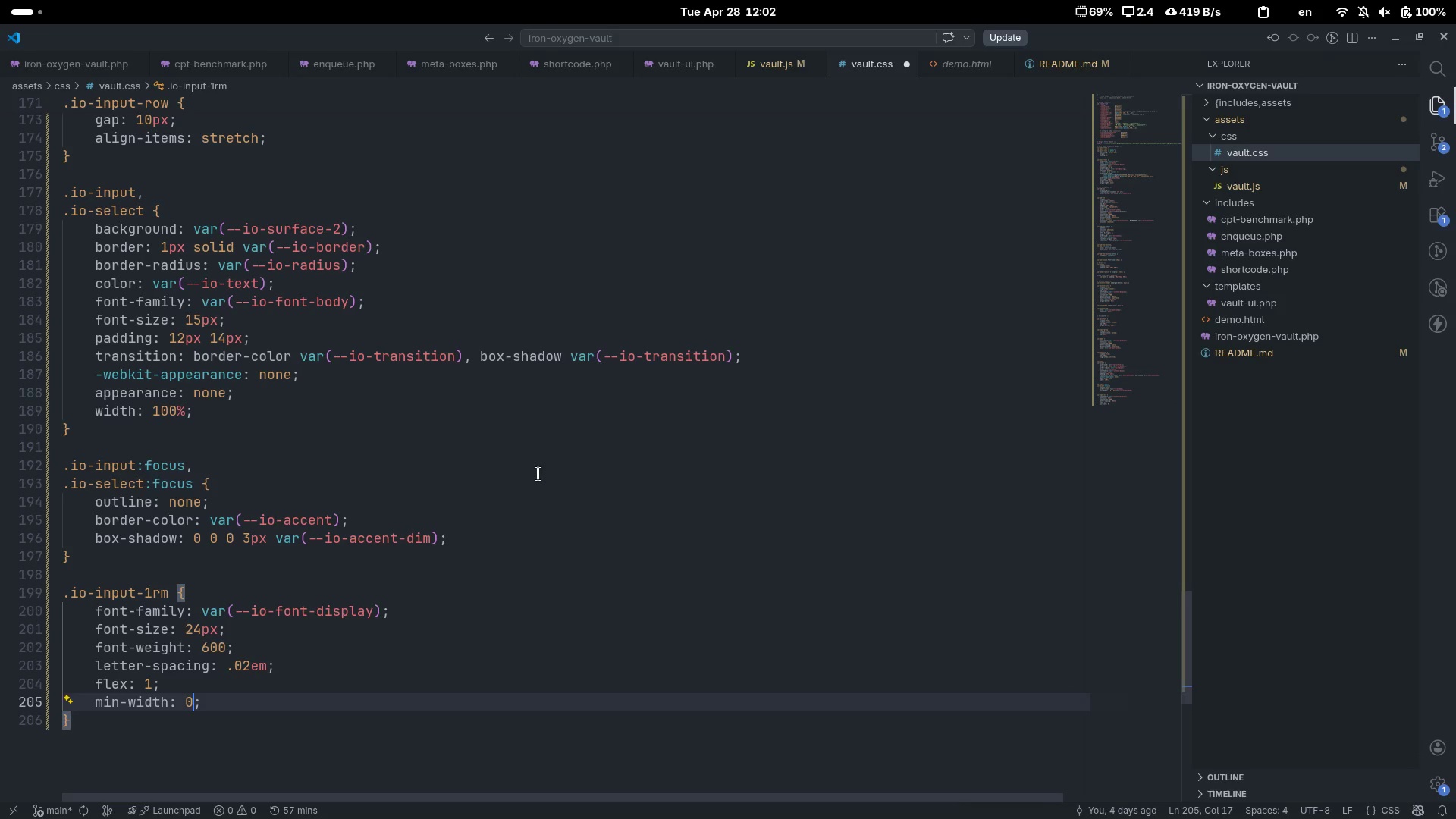 
key(ArrowRight)
 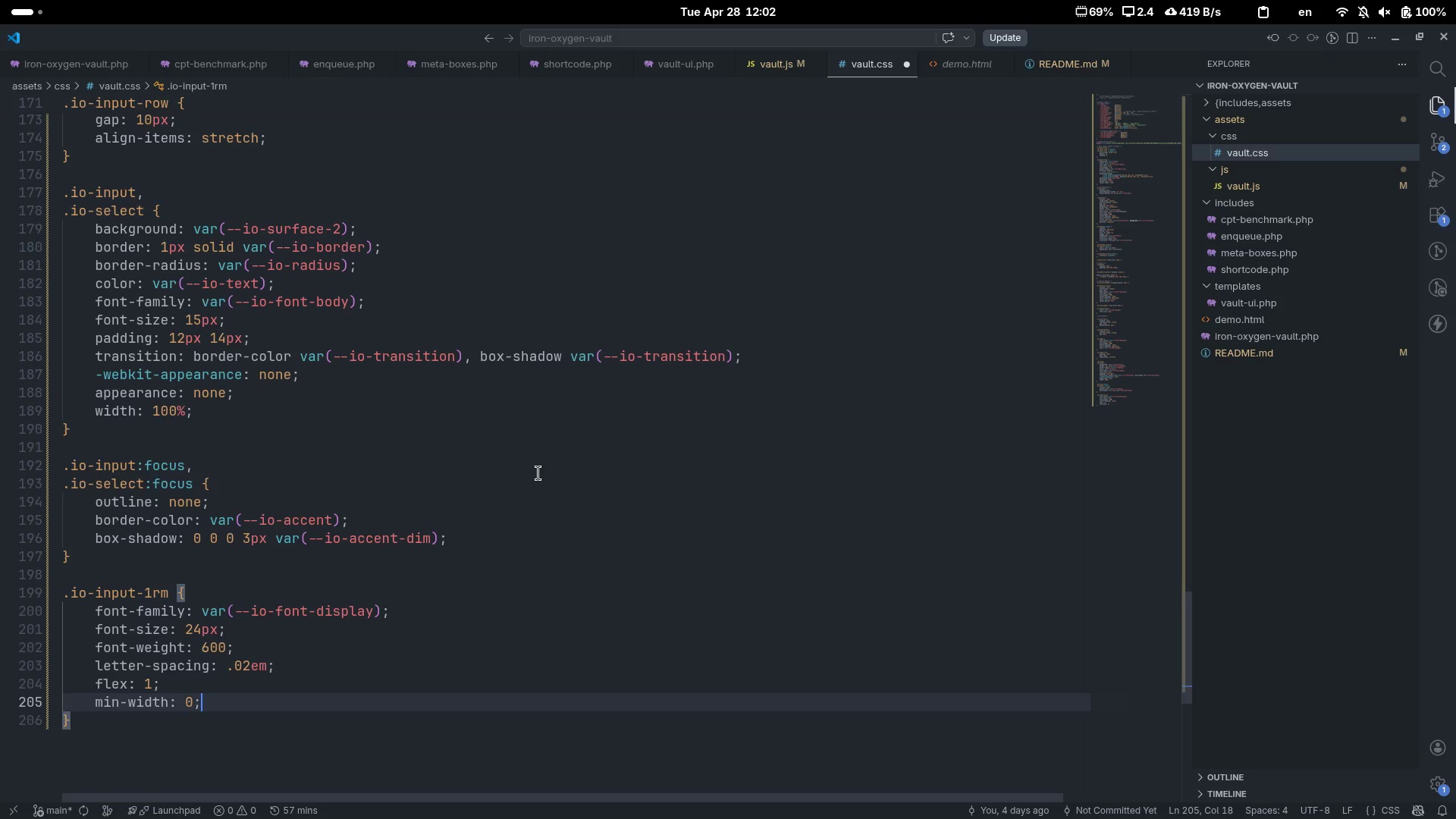 
key(ArrowDown)
 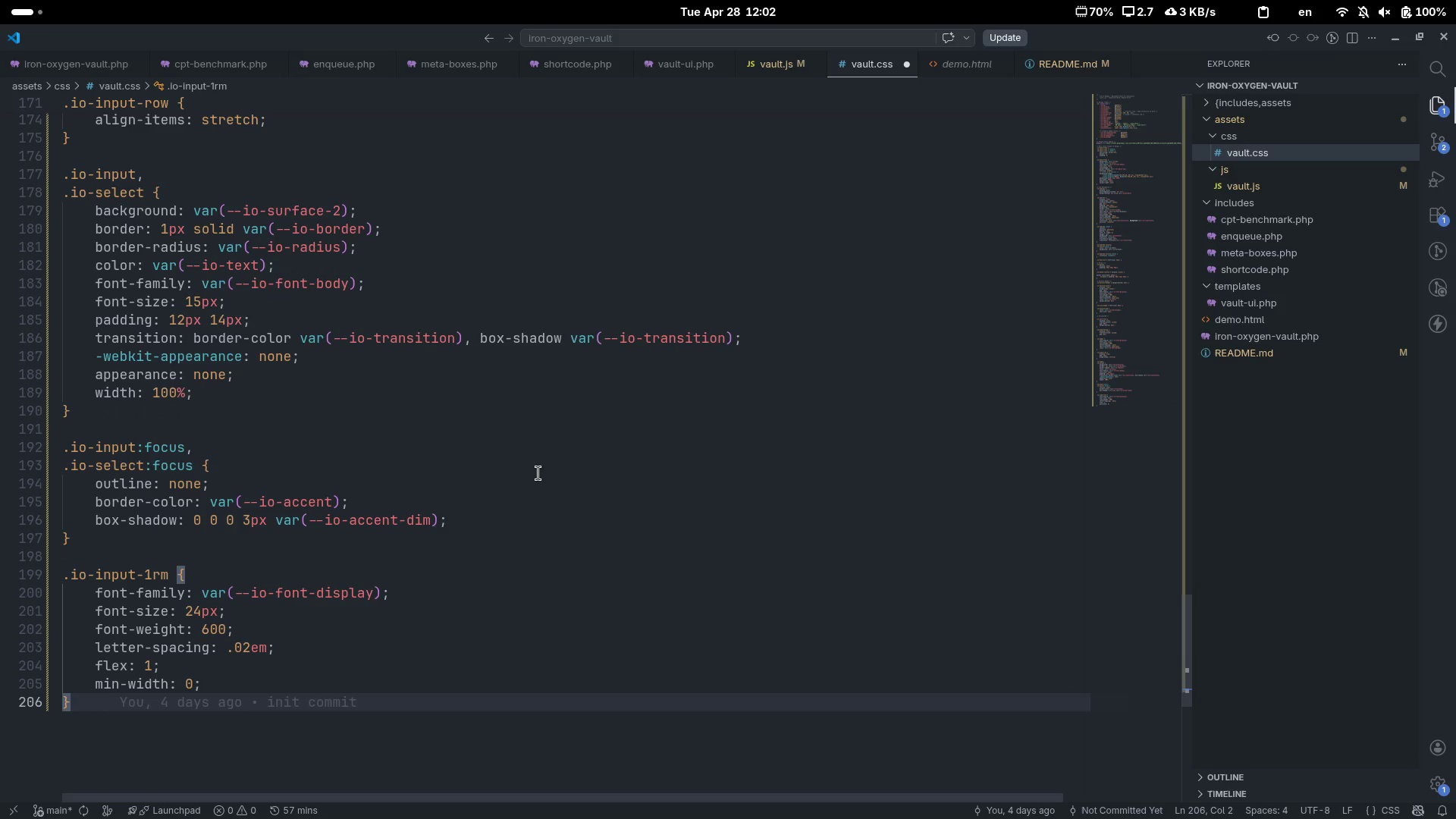 
key(Enter)
 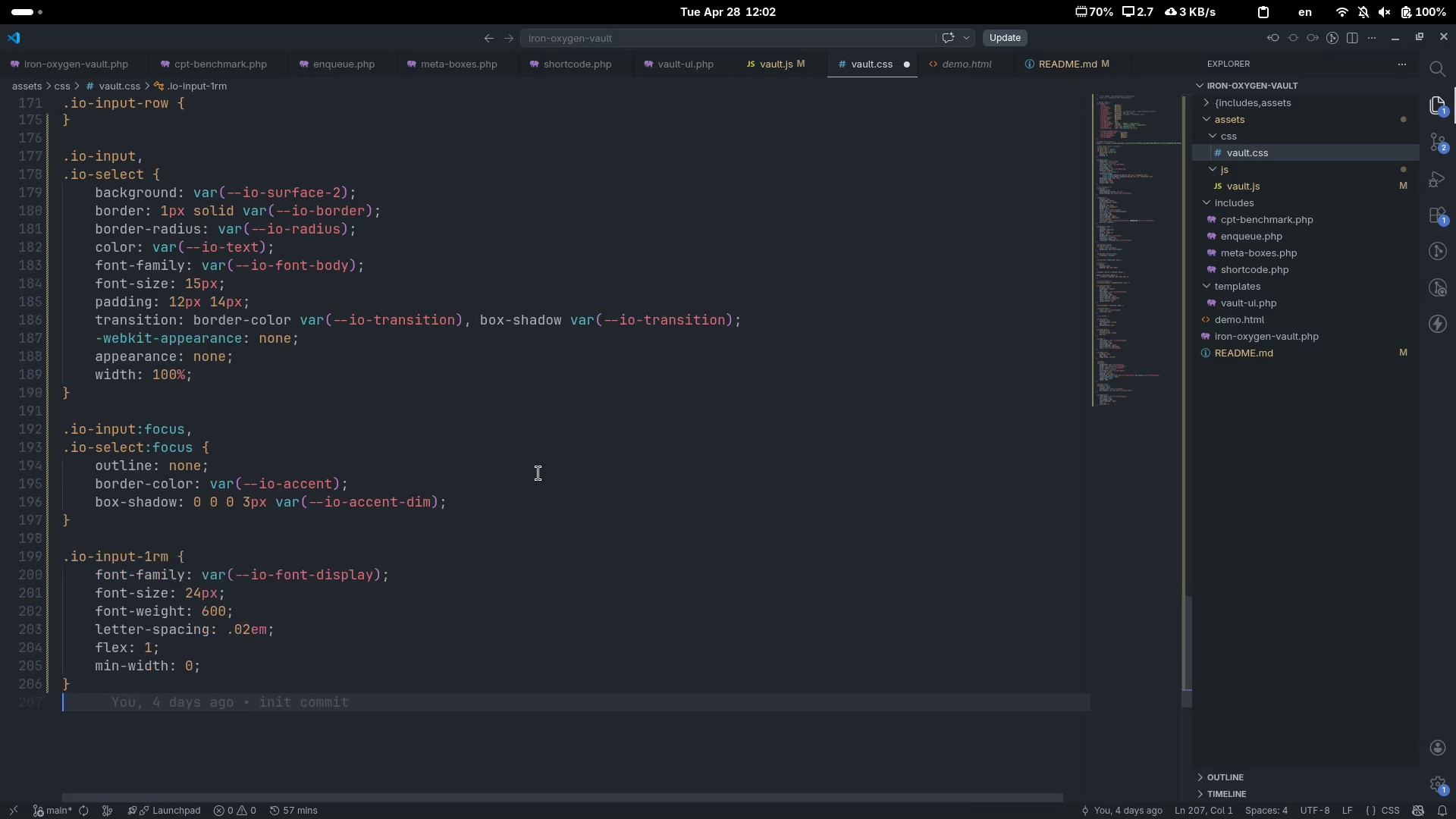 
key(Enter)
 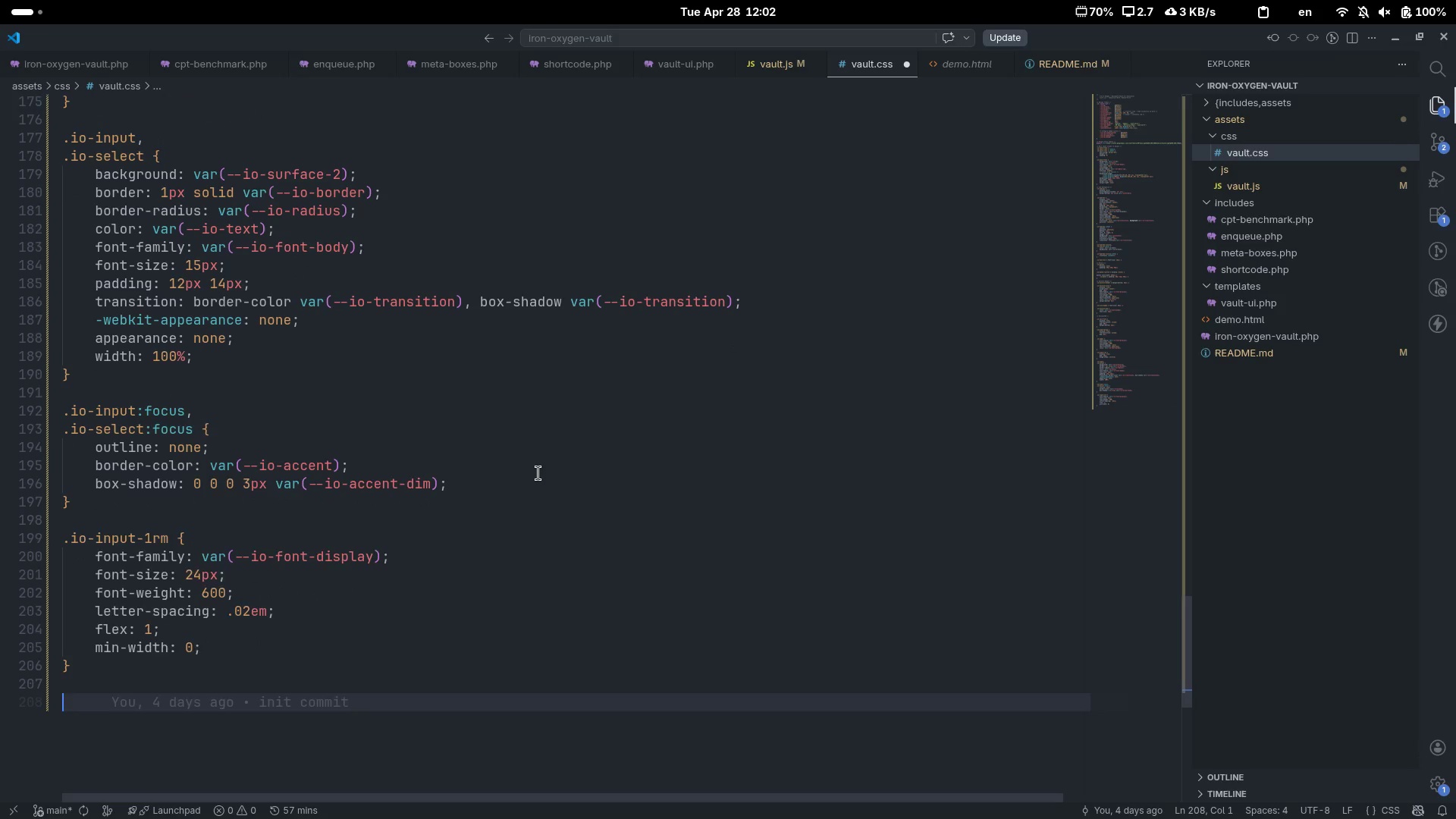 
type(.io-hont)
 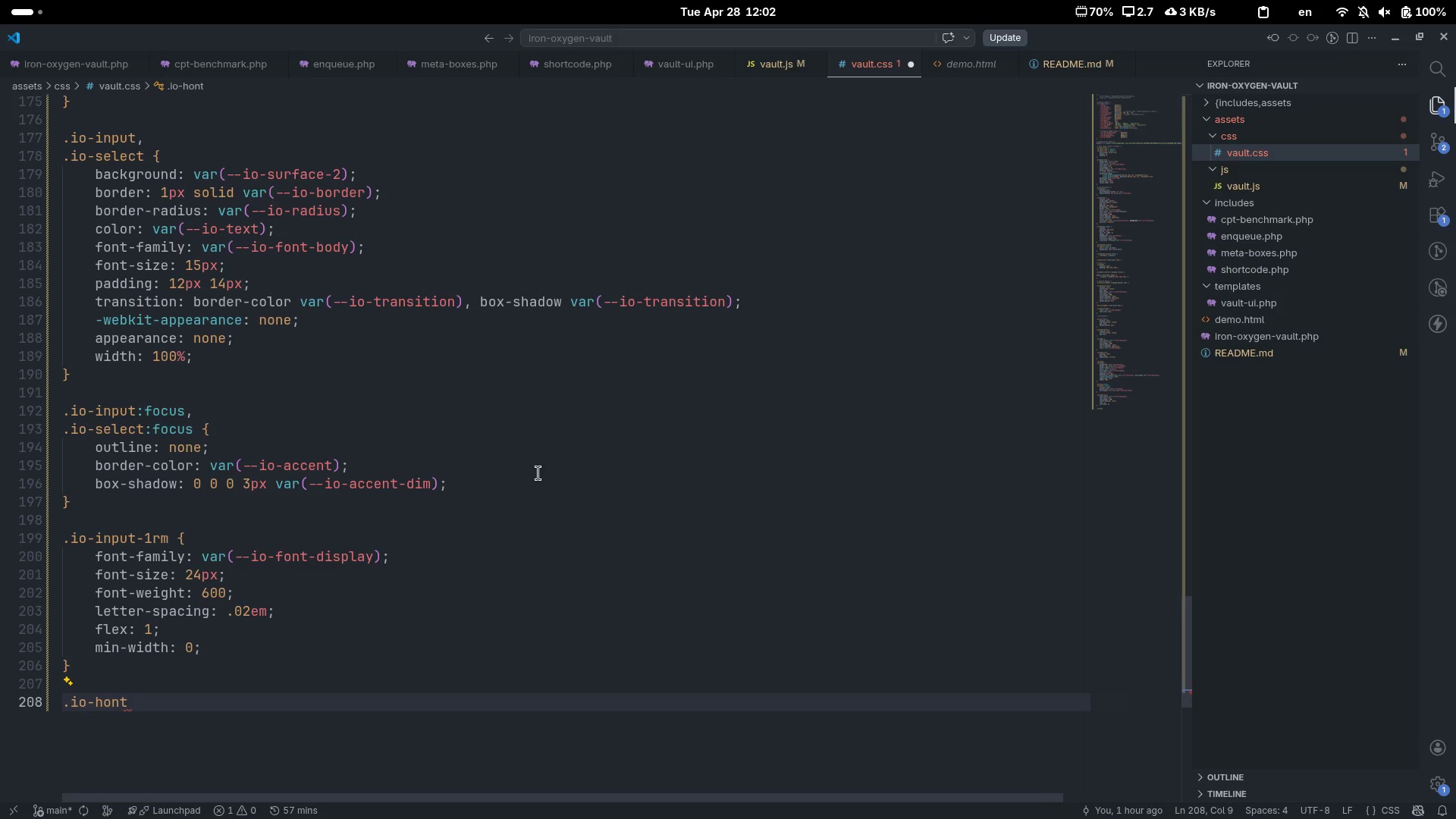 
key(Control+ControlLeft)
 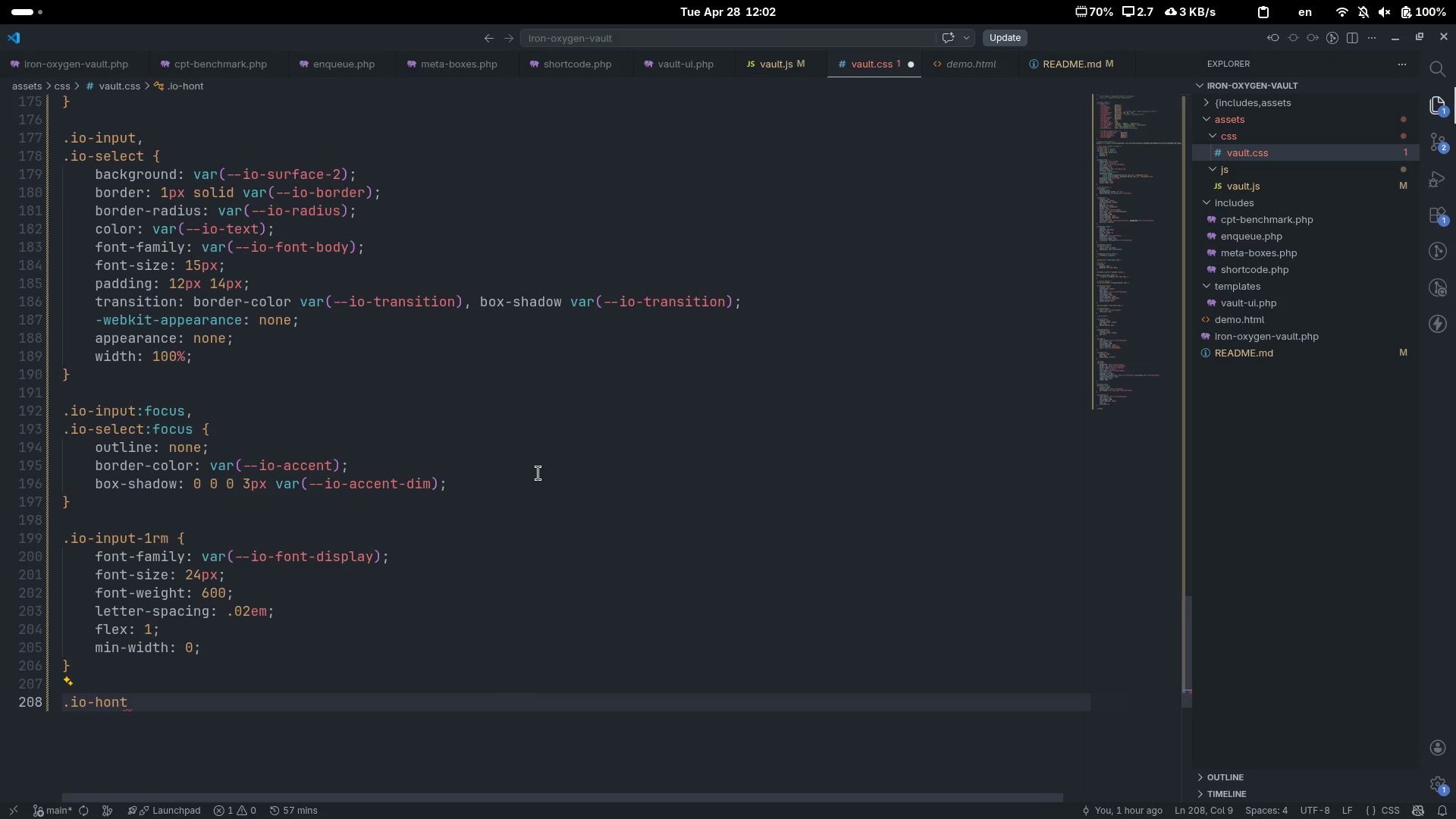 
key(Control+Backspace)
 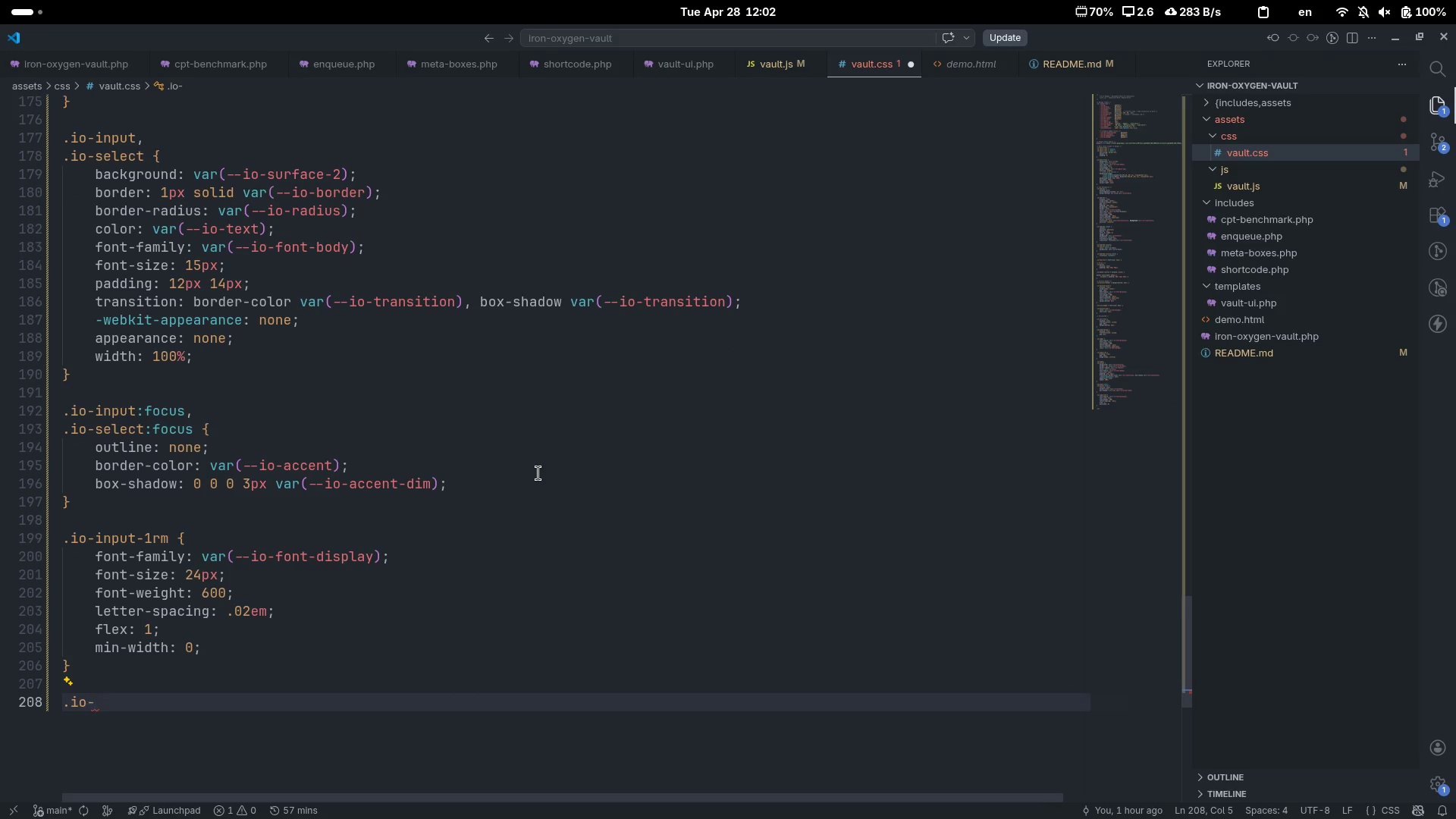 
type(hint {)
 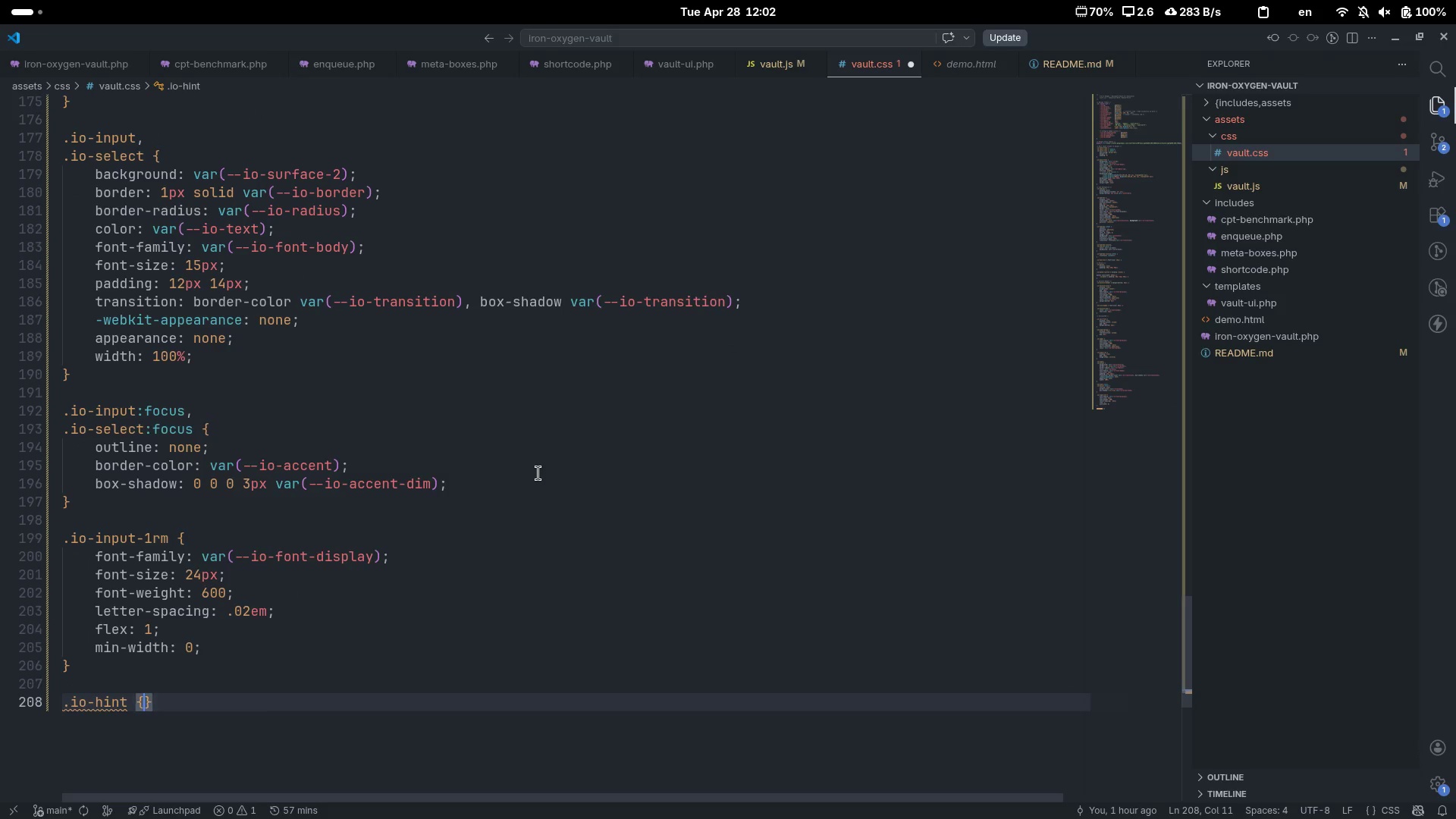 
key(Enter)
 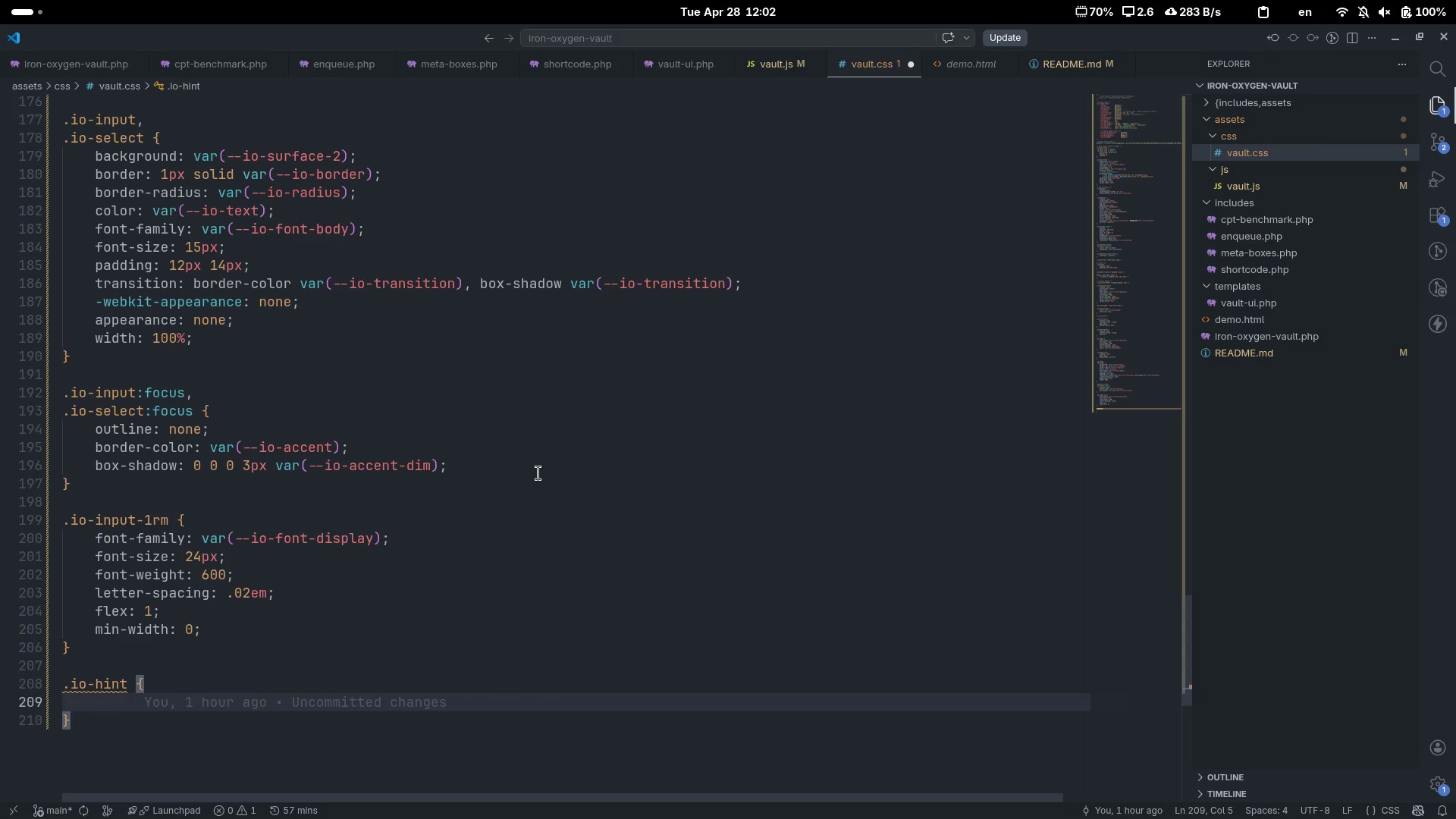 
type(font-siz)
key(Tab)
type(12px)
 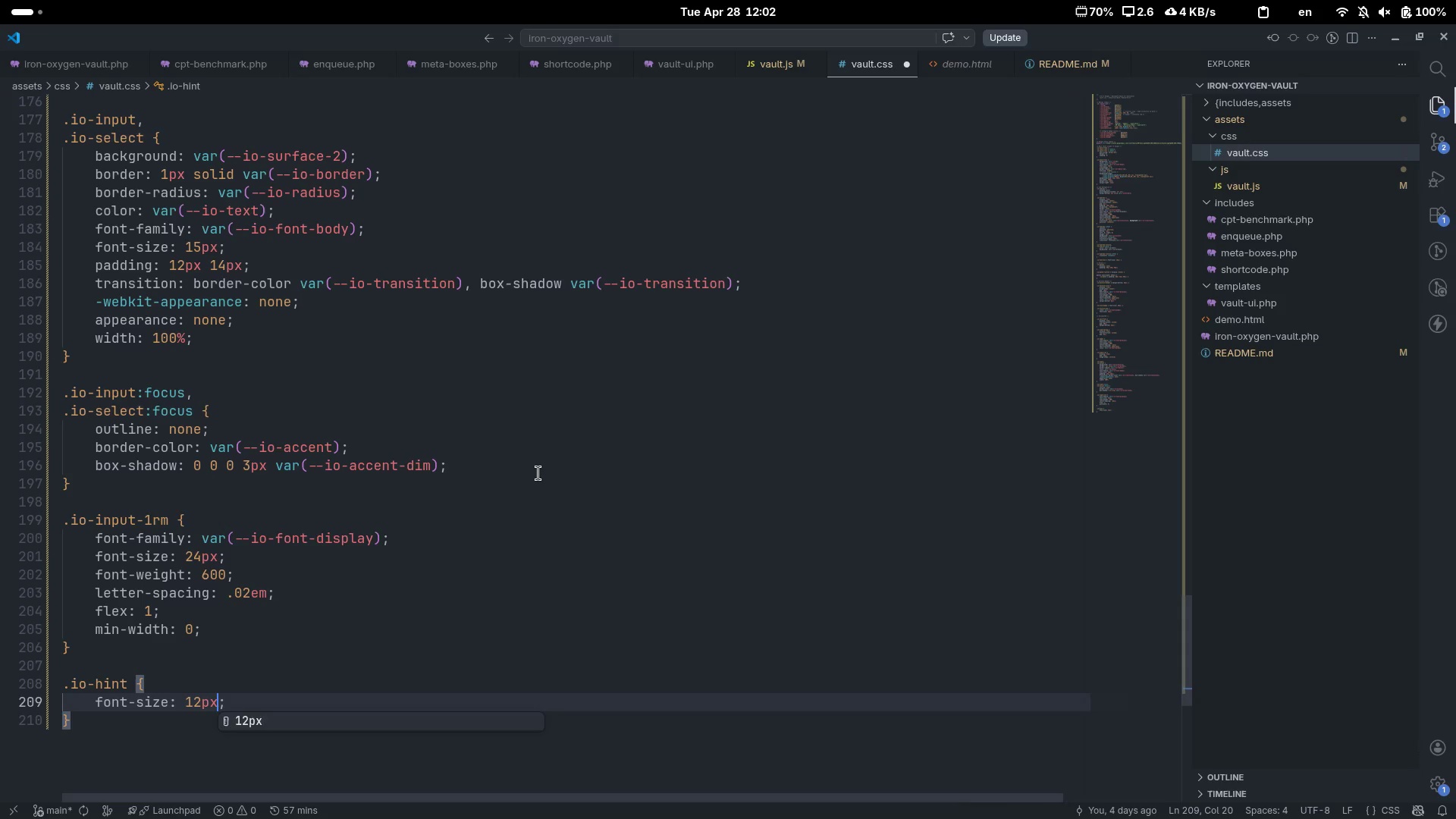 
key(ArrowRight)
 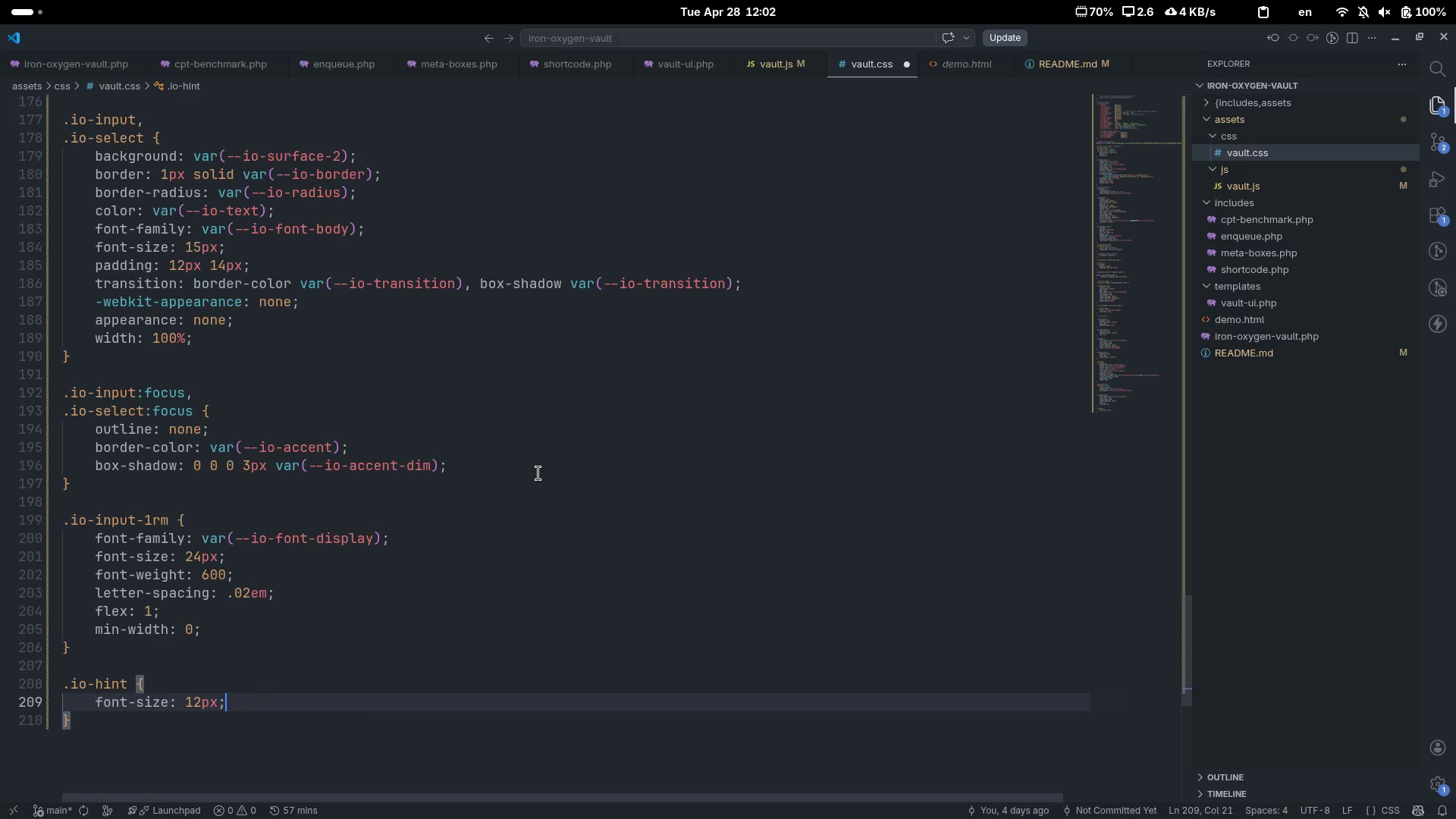 
key(Enter)
 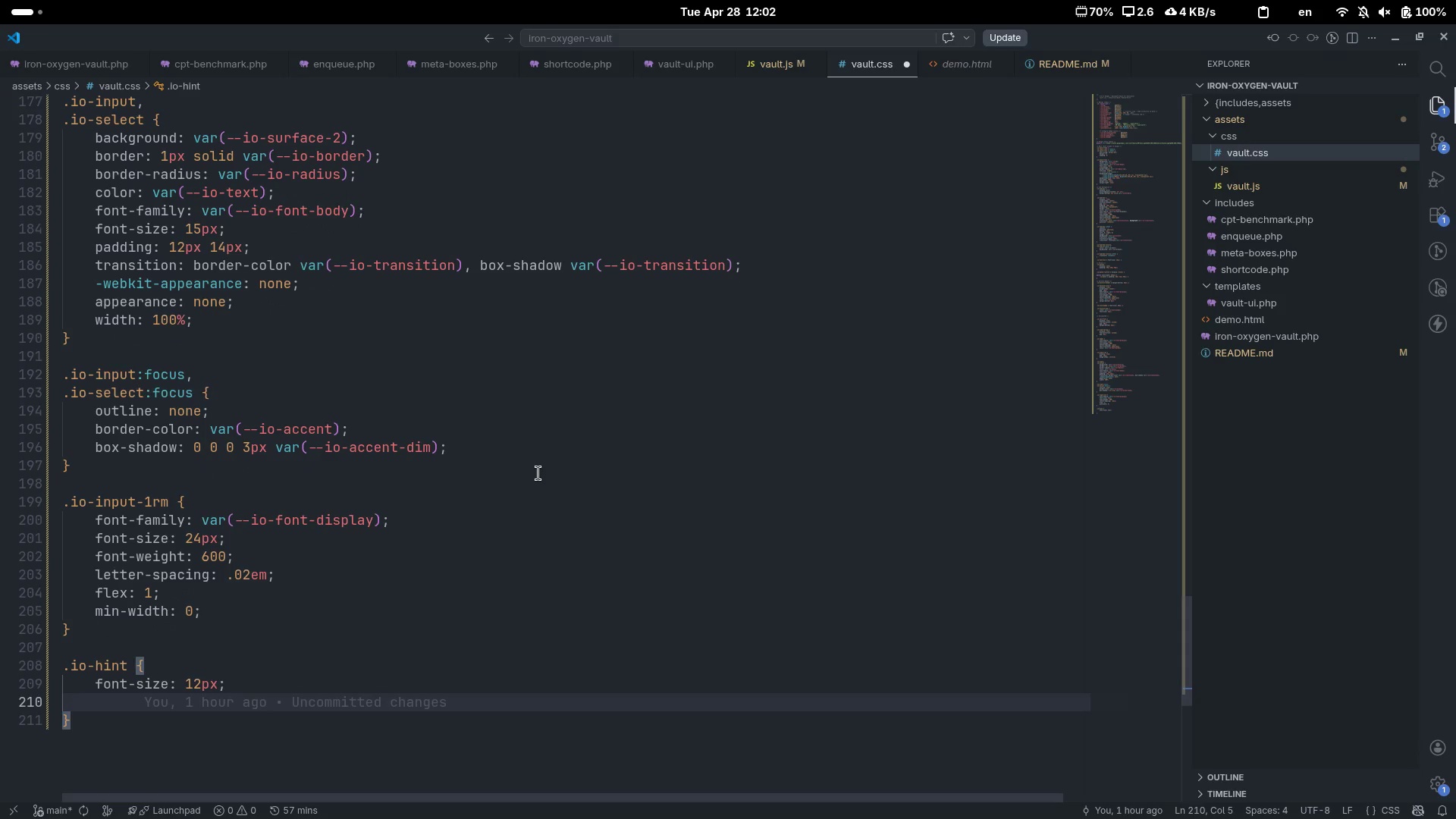 
type(colo)
key(Tab)
type(var(--io-text-di)
key(Tab)
 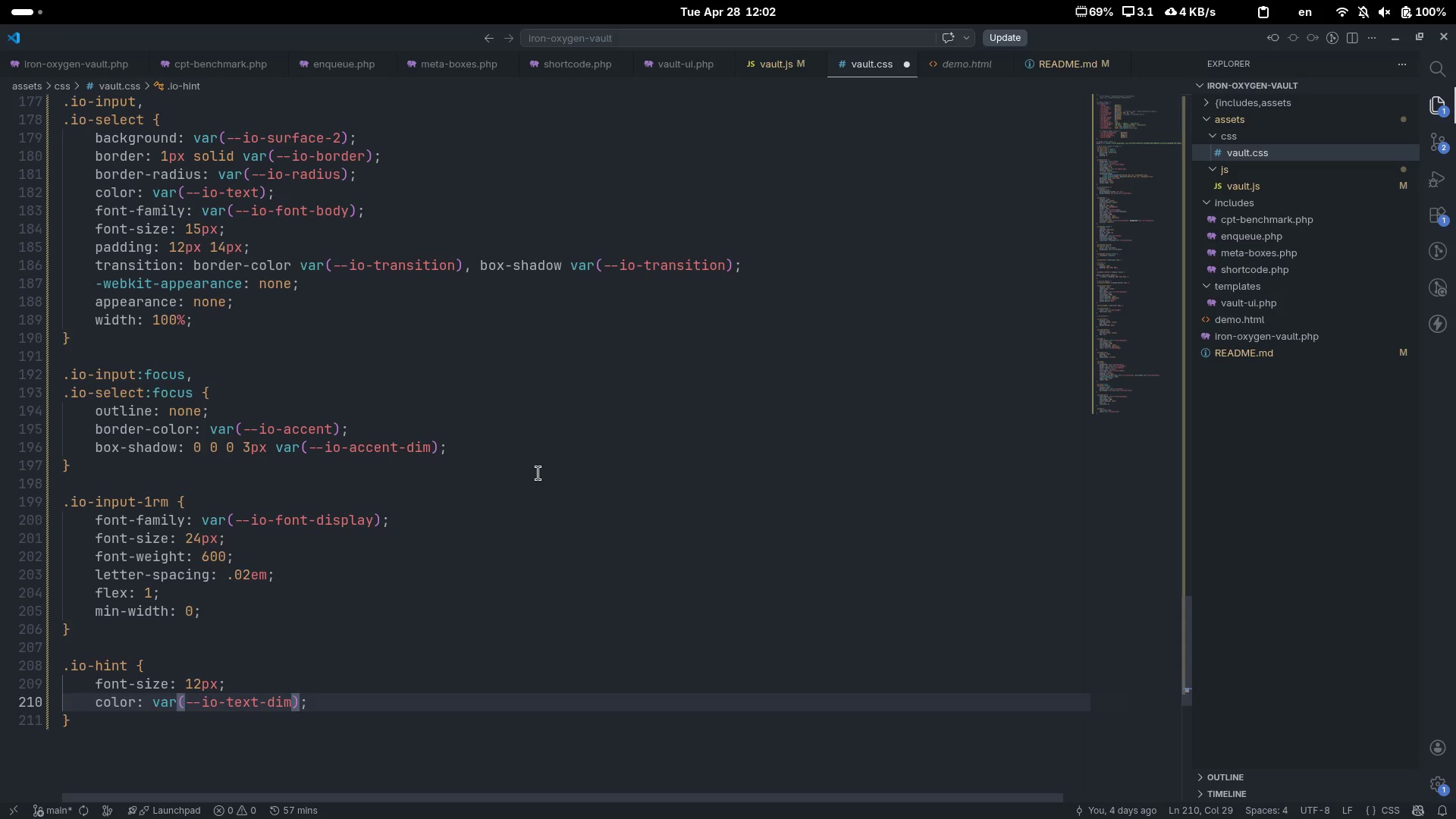 
key(ArrowDown)
 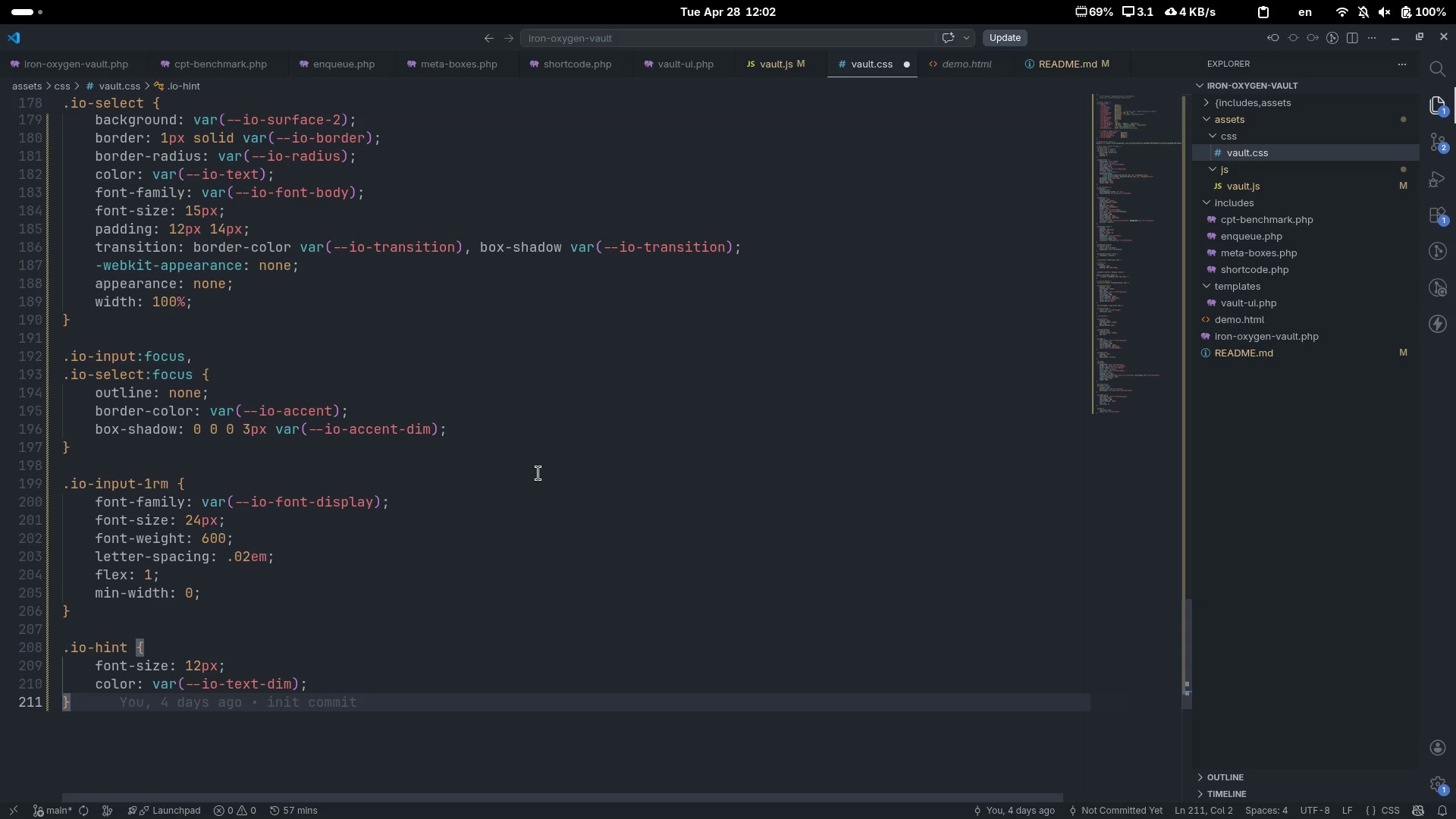 
key(Enter)
 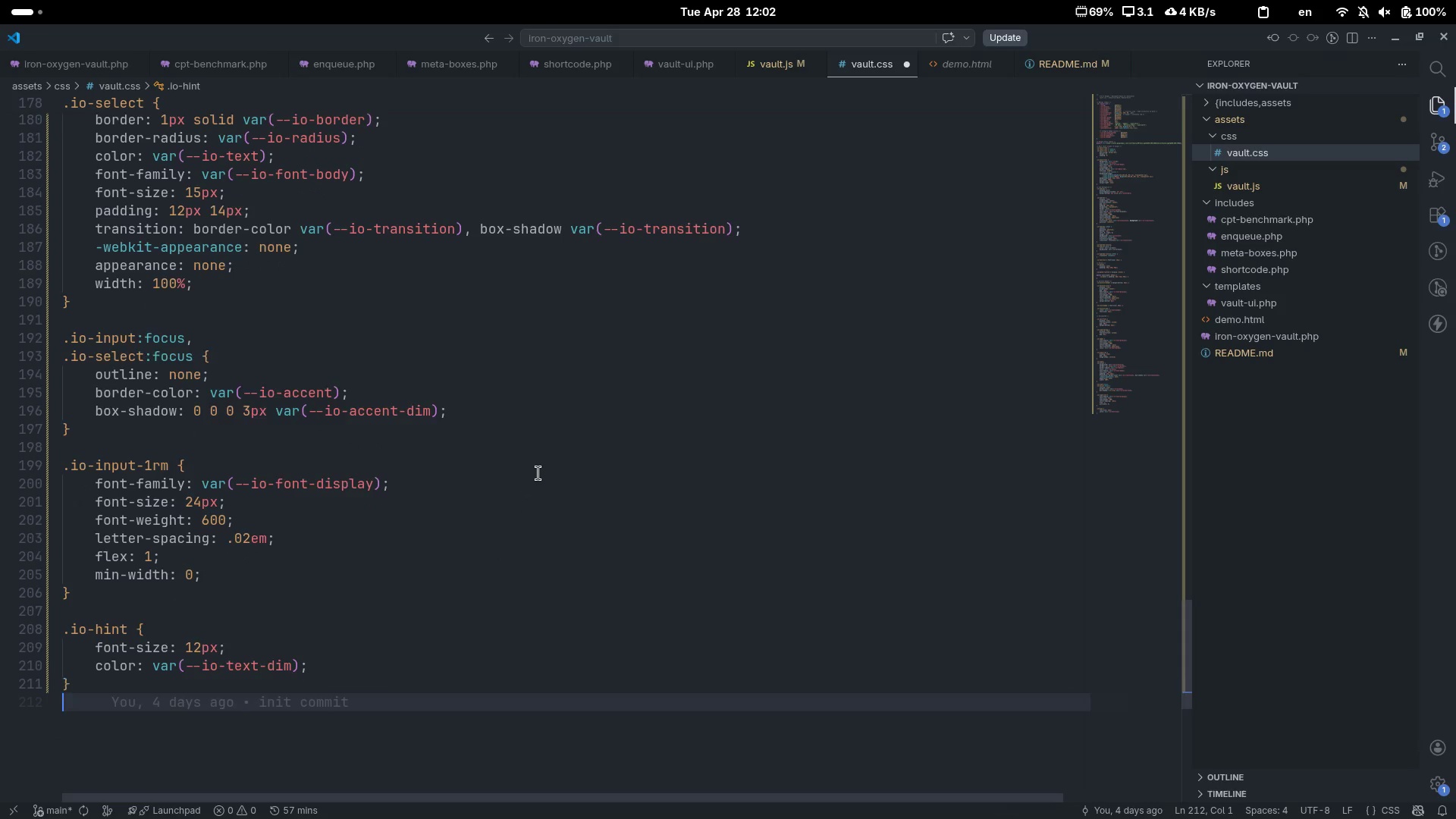 
key(Enter)
 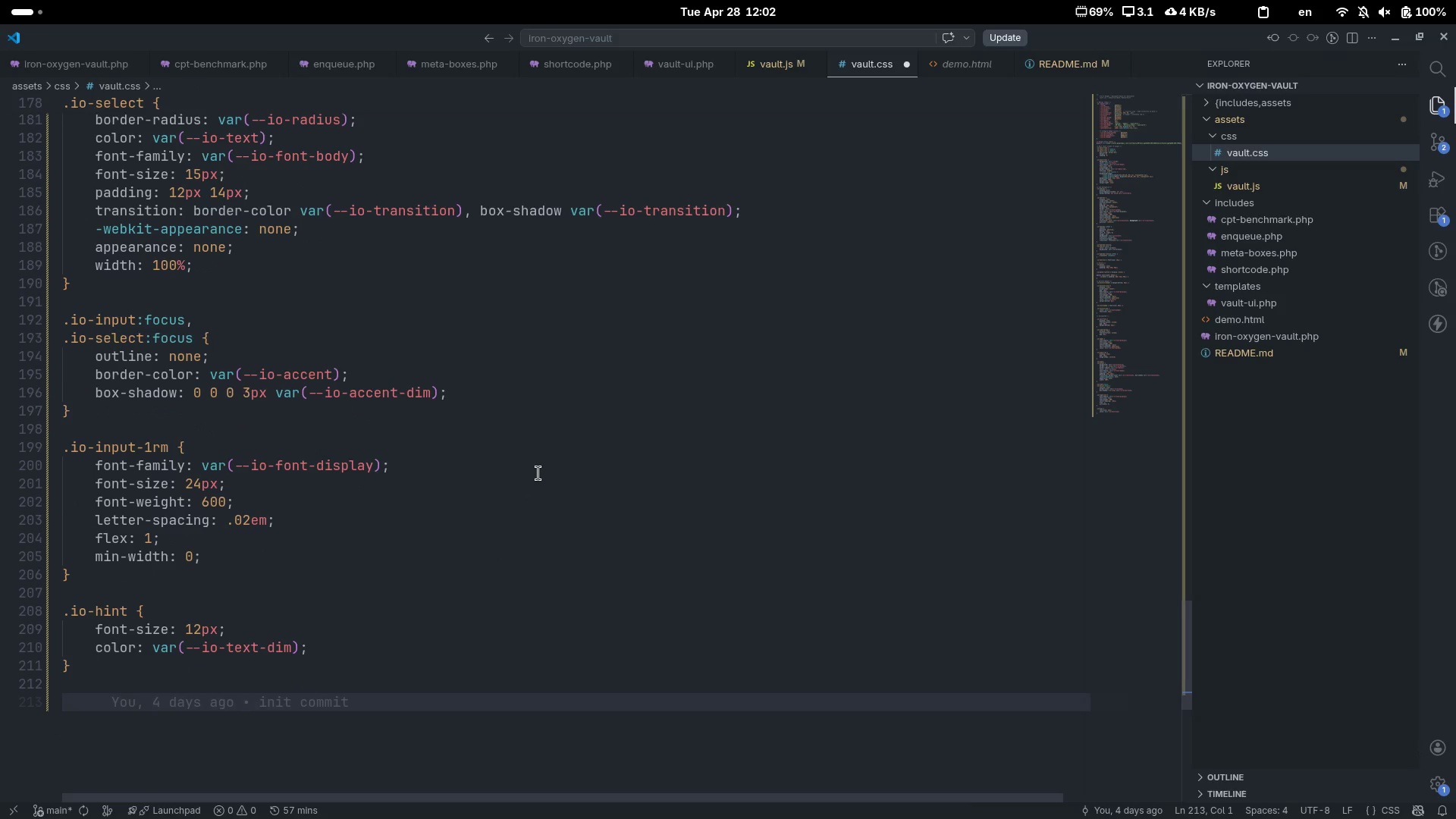 
key(Alt+Tab)
 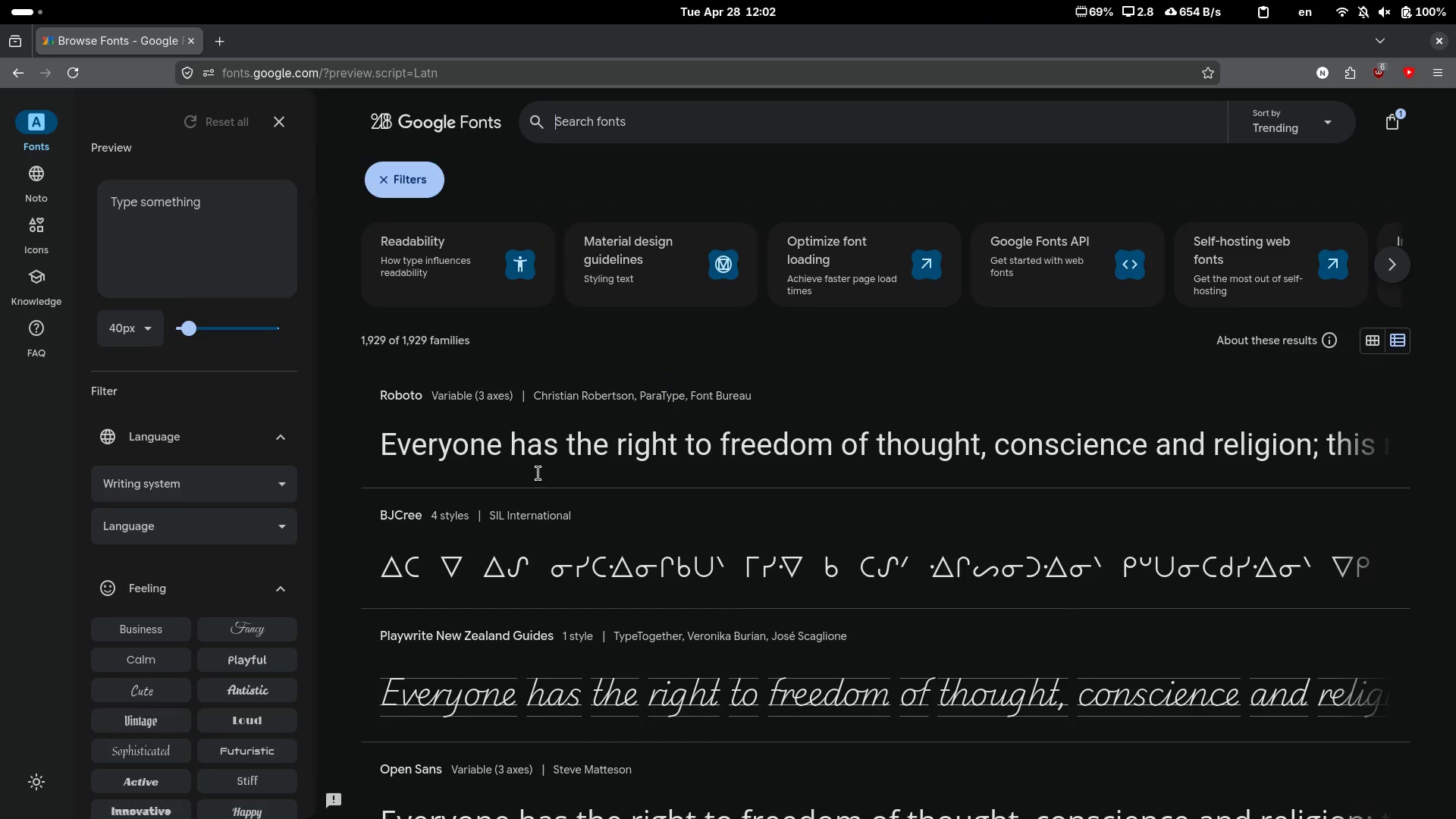 
key(Alt+AltLeft)
 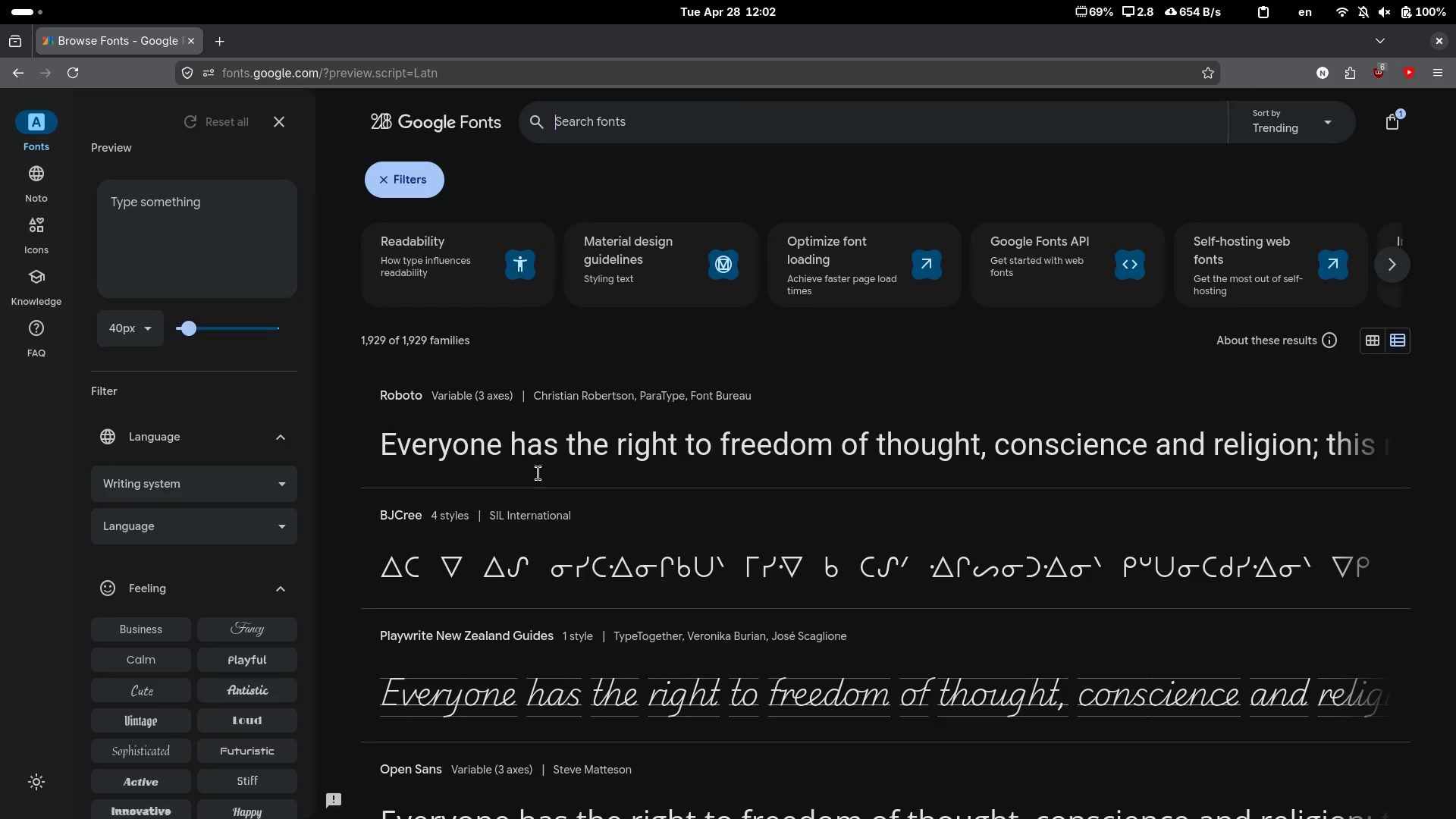 
key(Alt+Tab)
 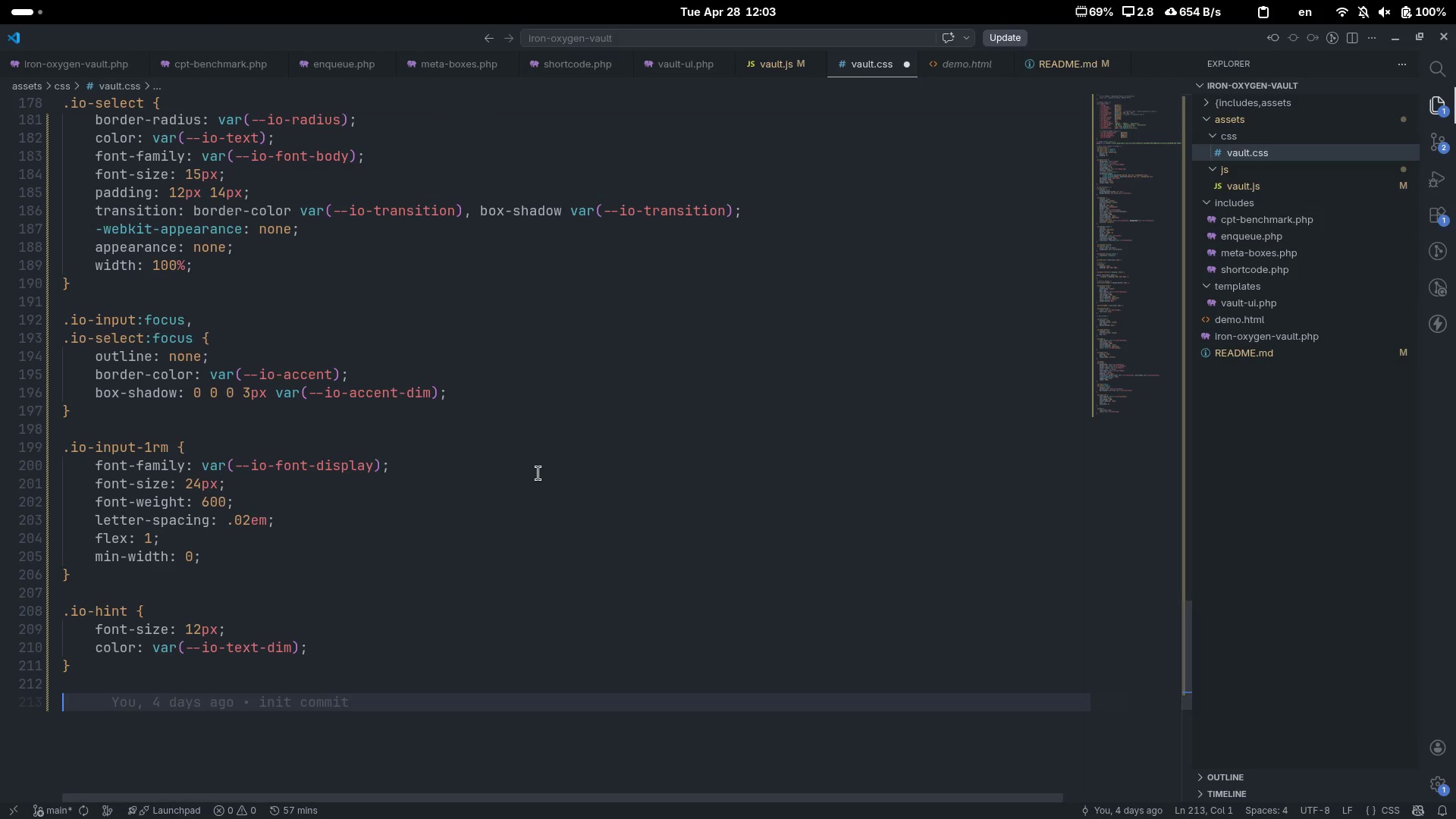 
key(Alt+Tab)
 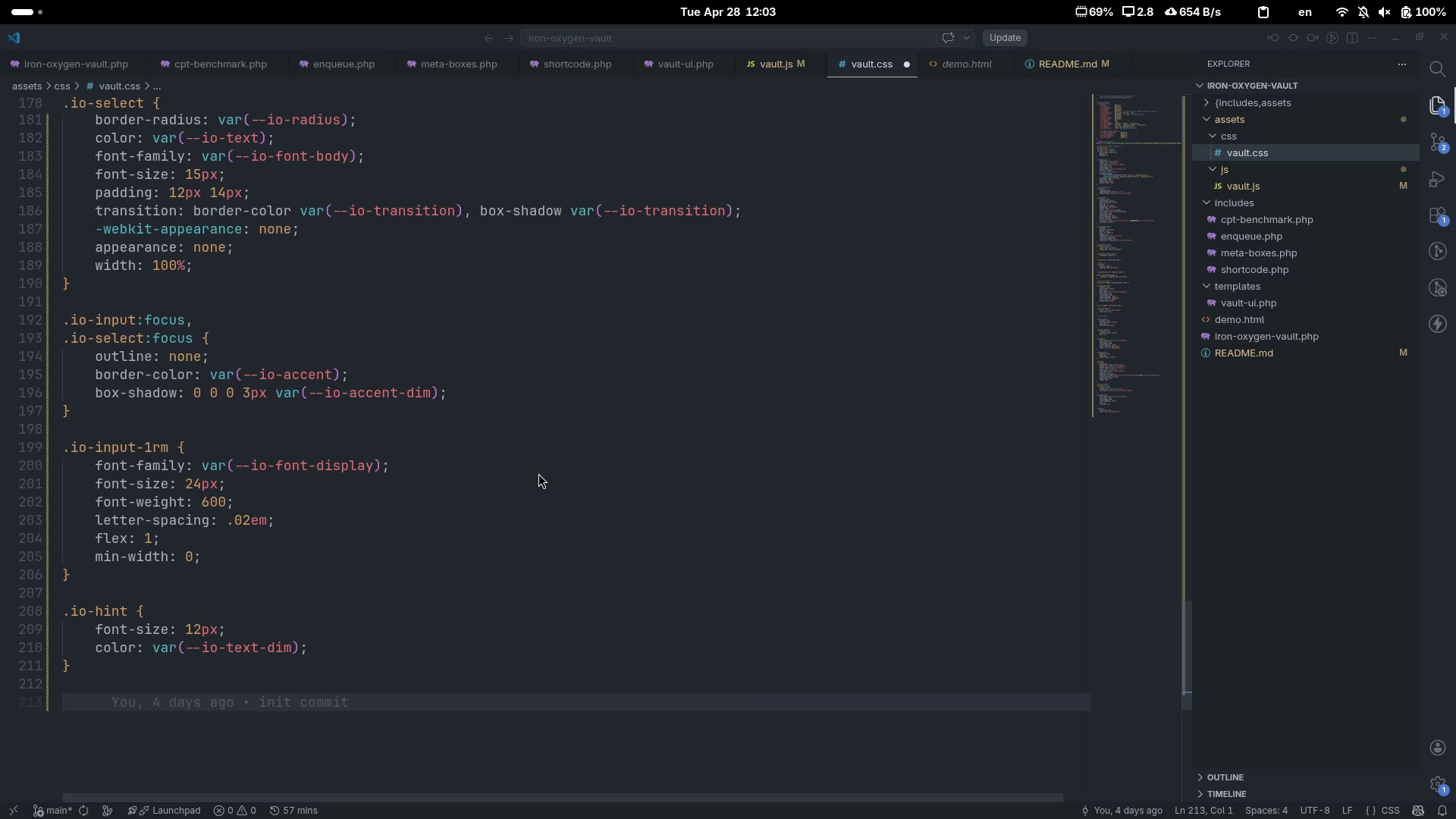 
key(Alt+Tab)